 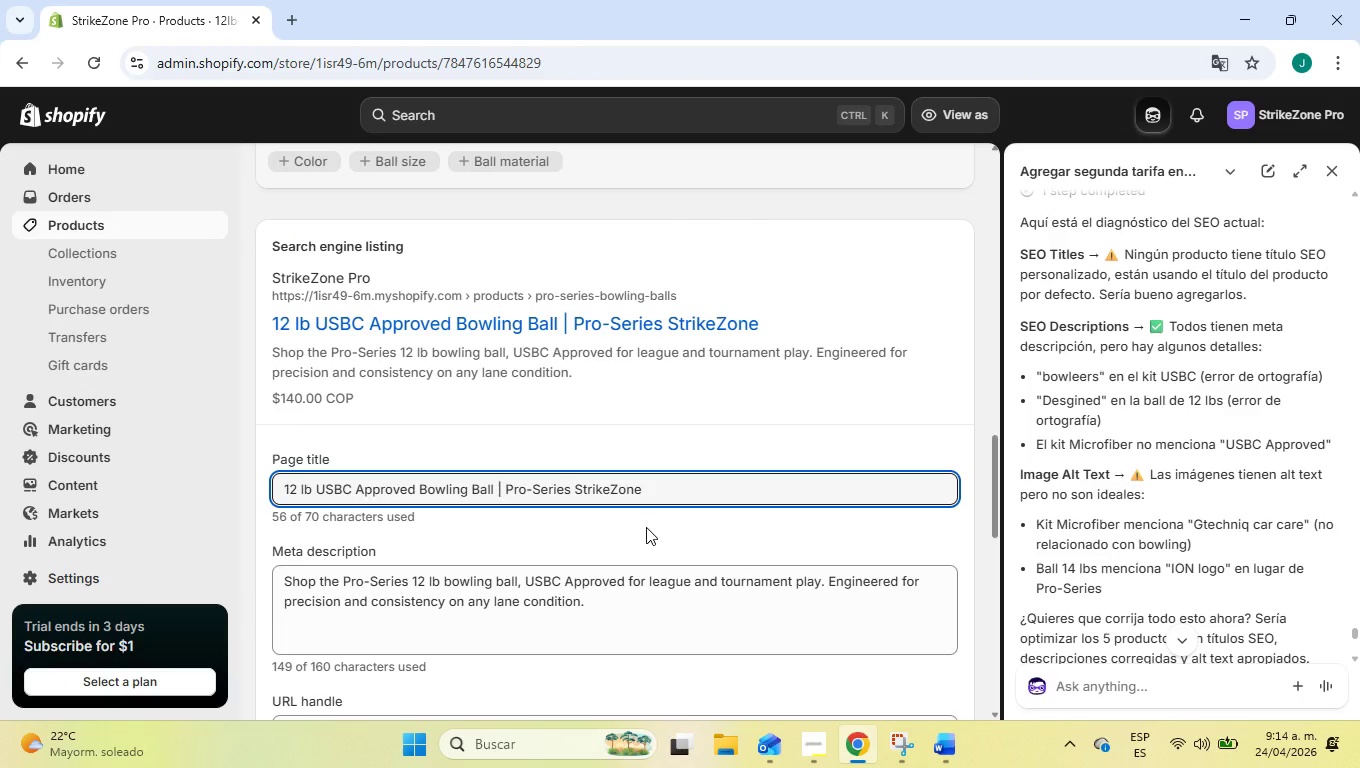 
scroll: coordinate [661, 419], scroll_direction: up, amount: 17.0
 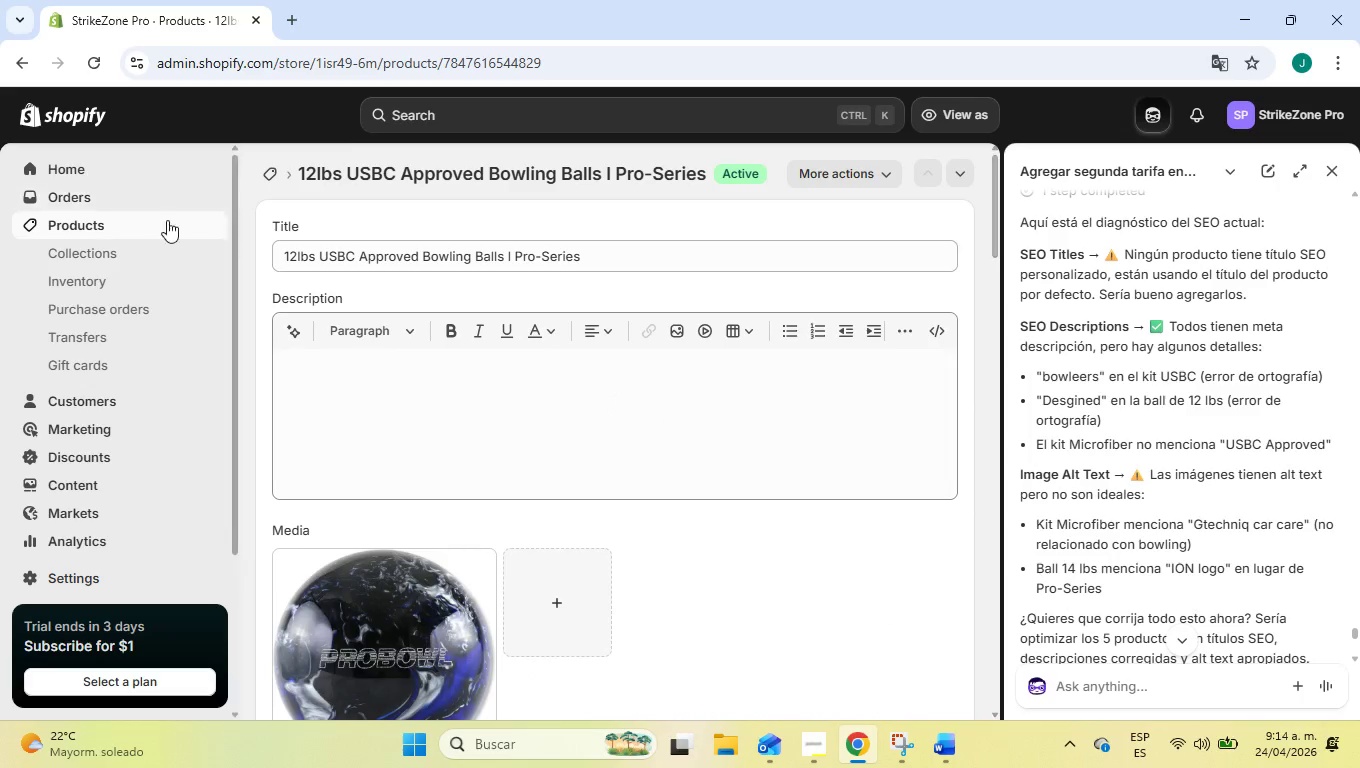 
left_click([118, 226])
 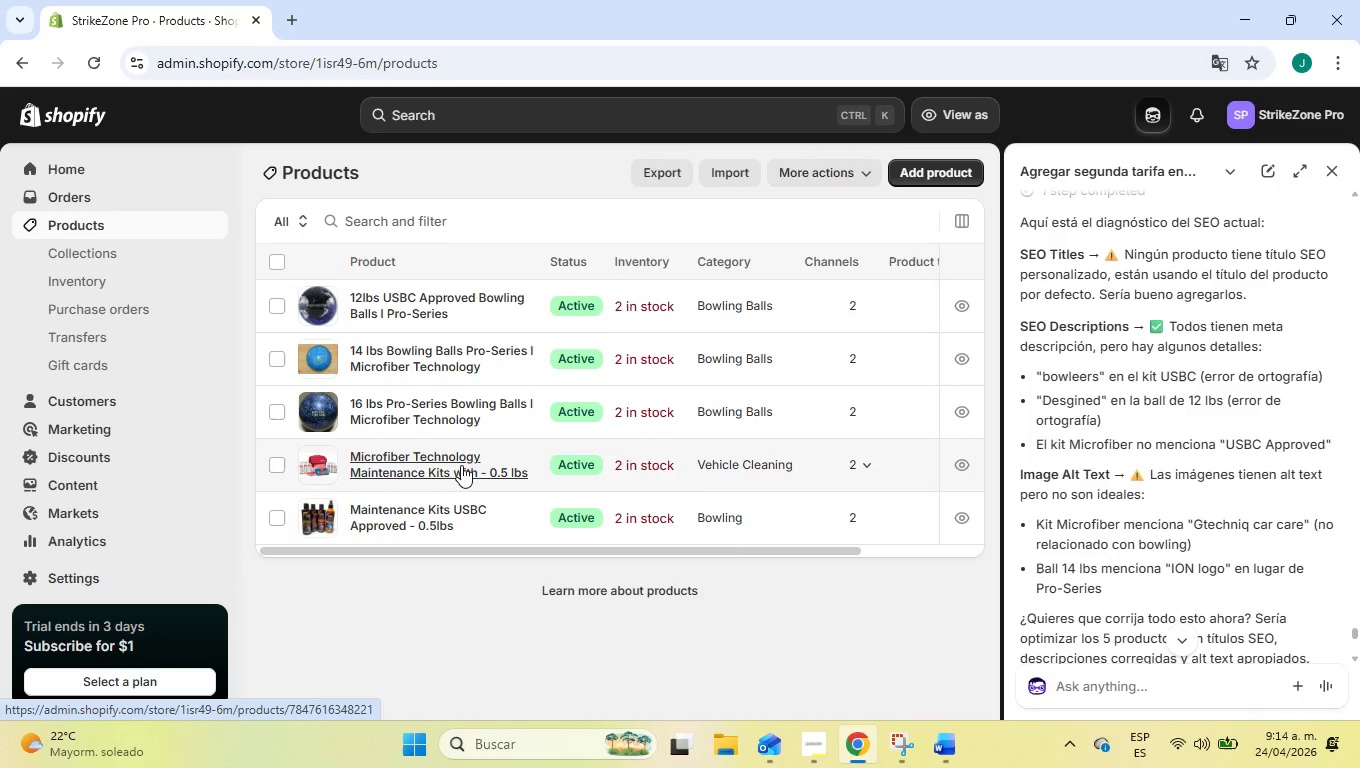 
wait(5.23)
 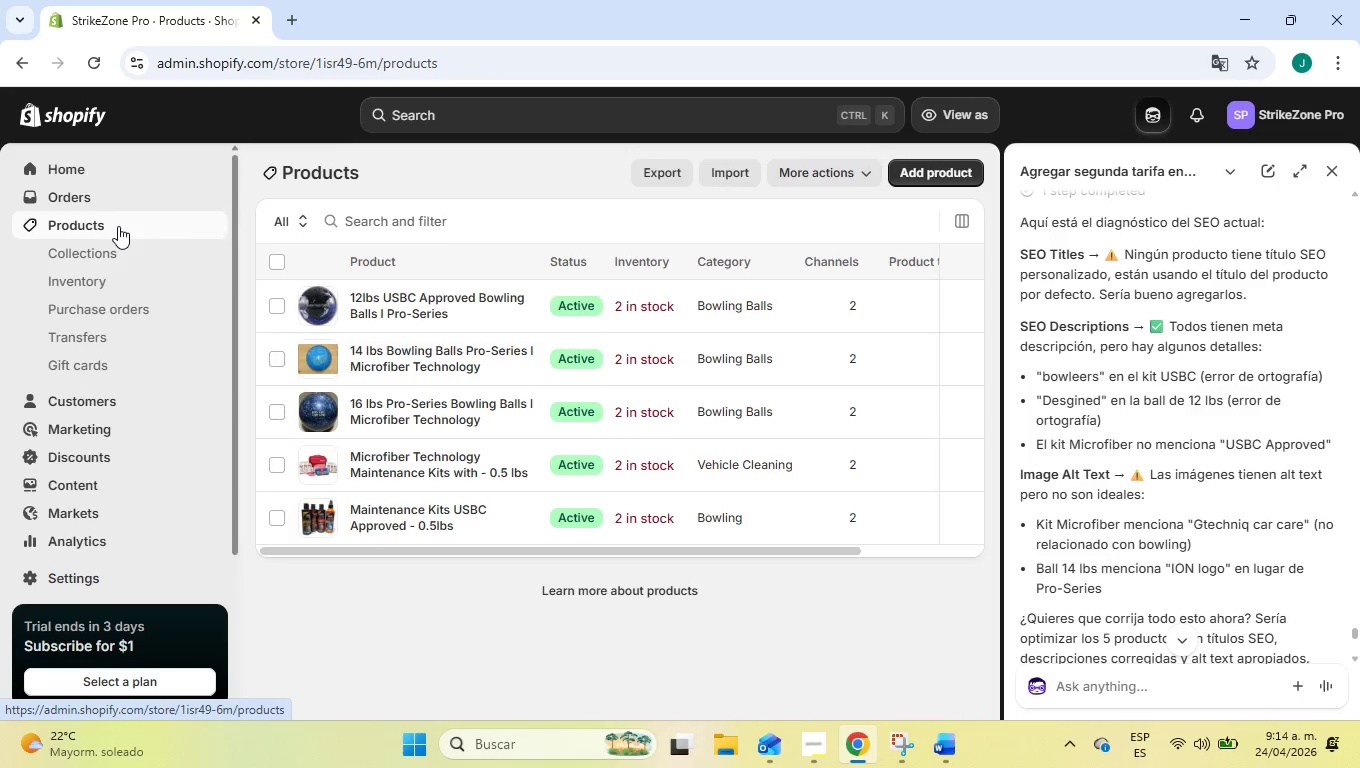 
left_click([452, 520])
 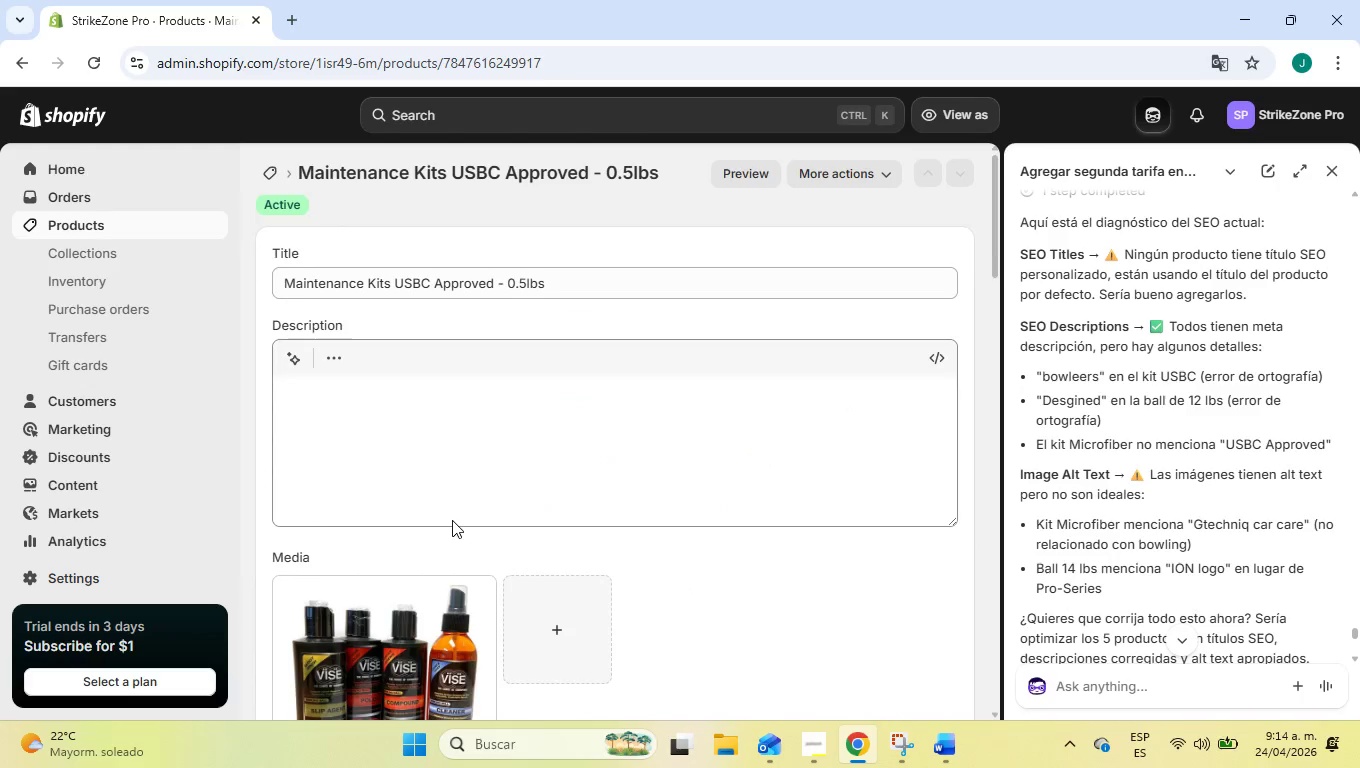 
scroll: coordinate [621, 480], scroll_direction: down, amount: 15.0
 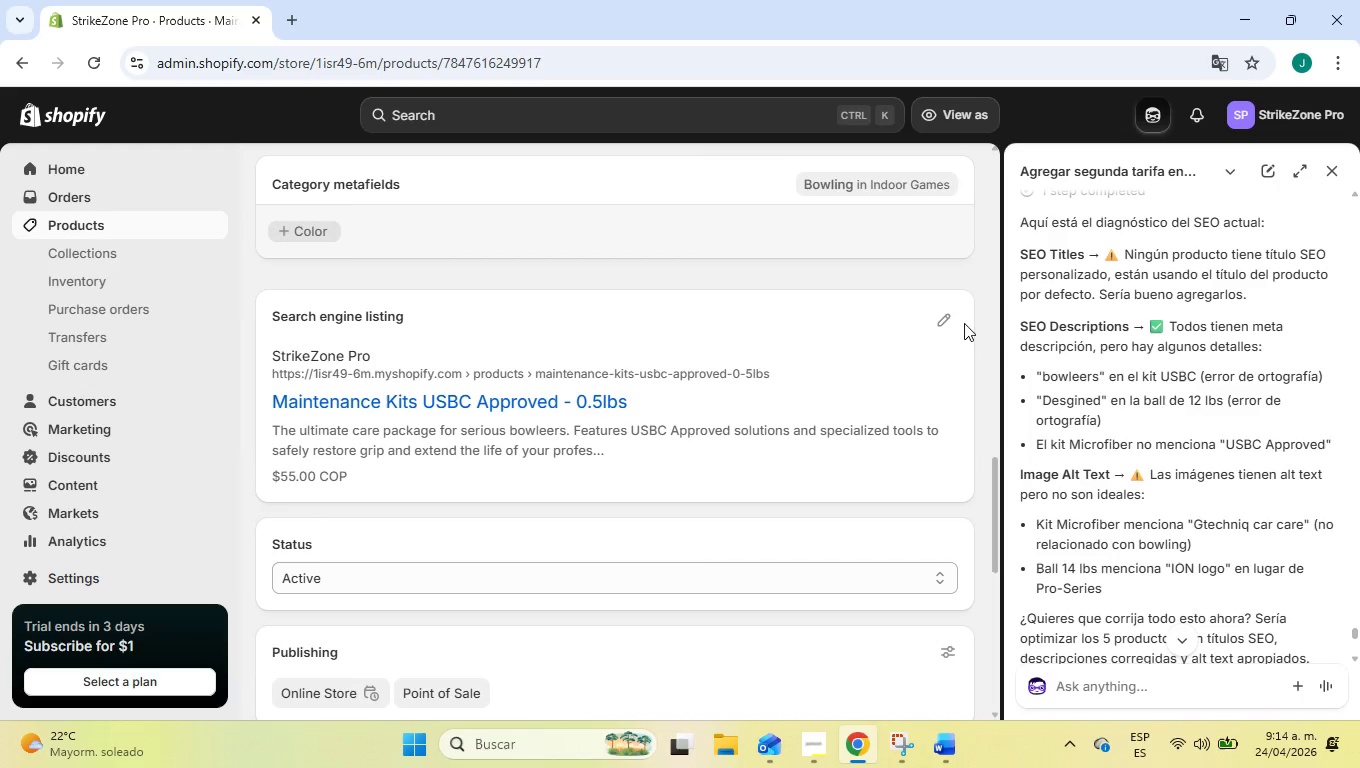 
left_click([939, 325])
 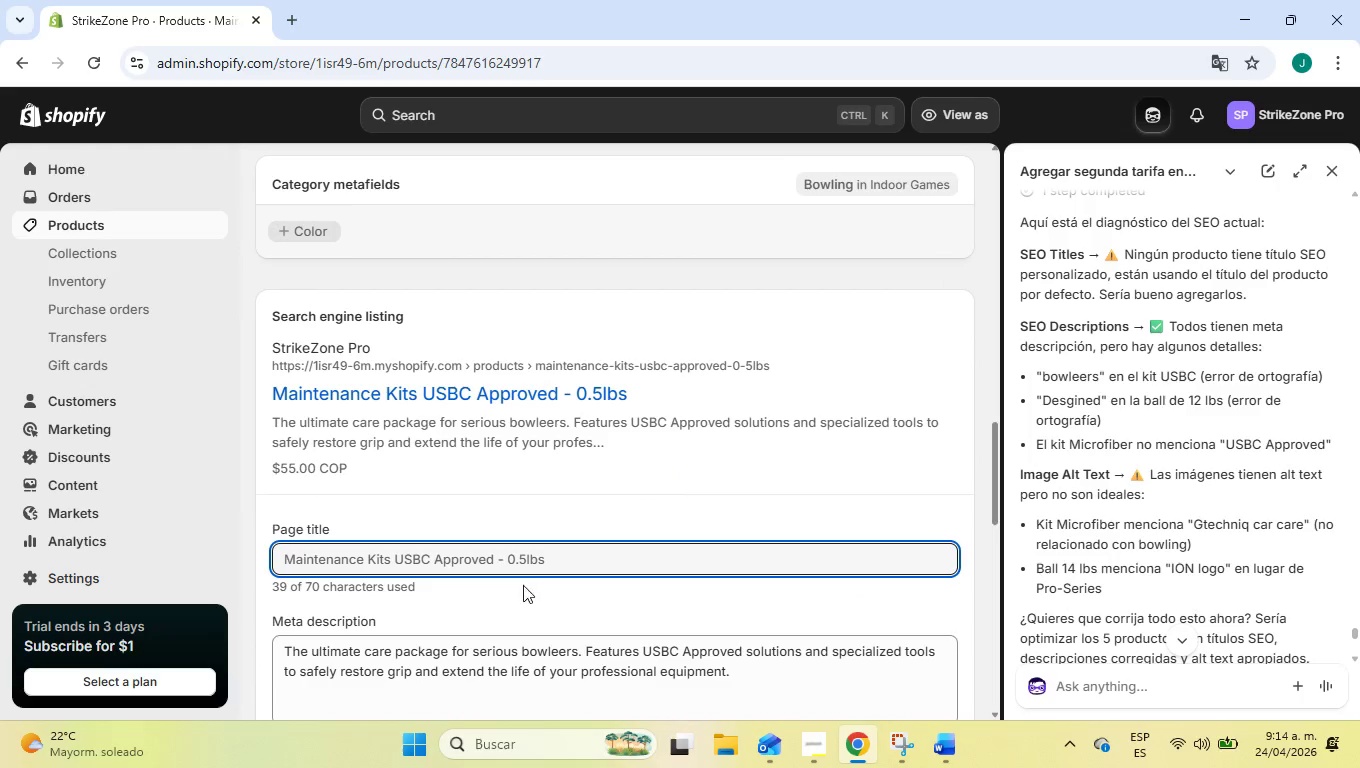 
scroll: coordinate [517, 594], scroll_direction: down, amount: 2.0
 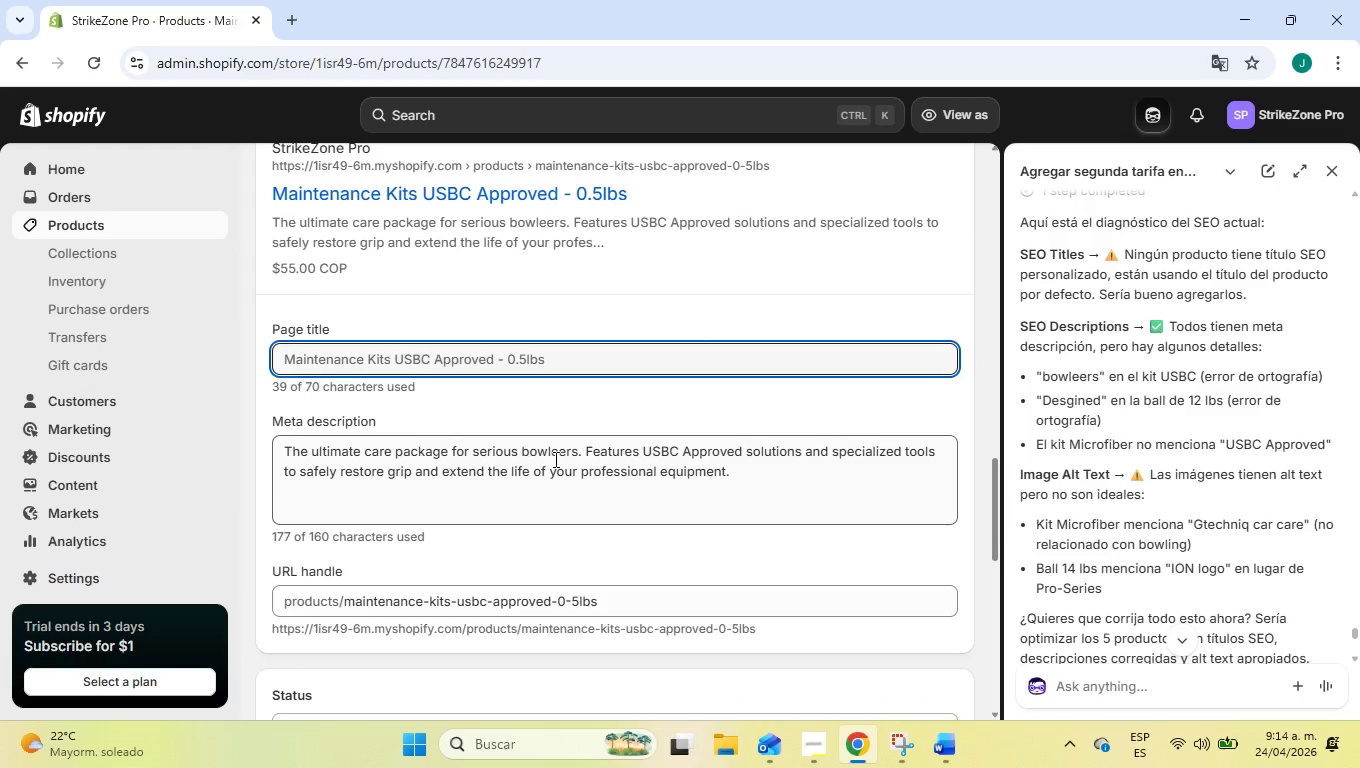 
left_click([554, 456])
 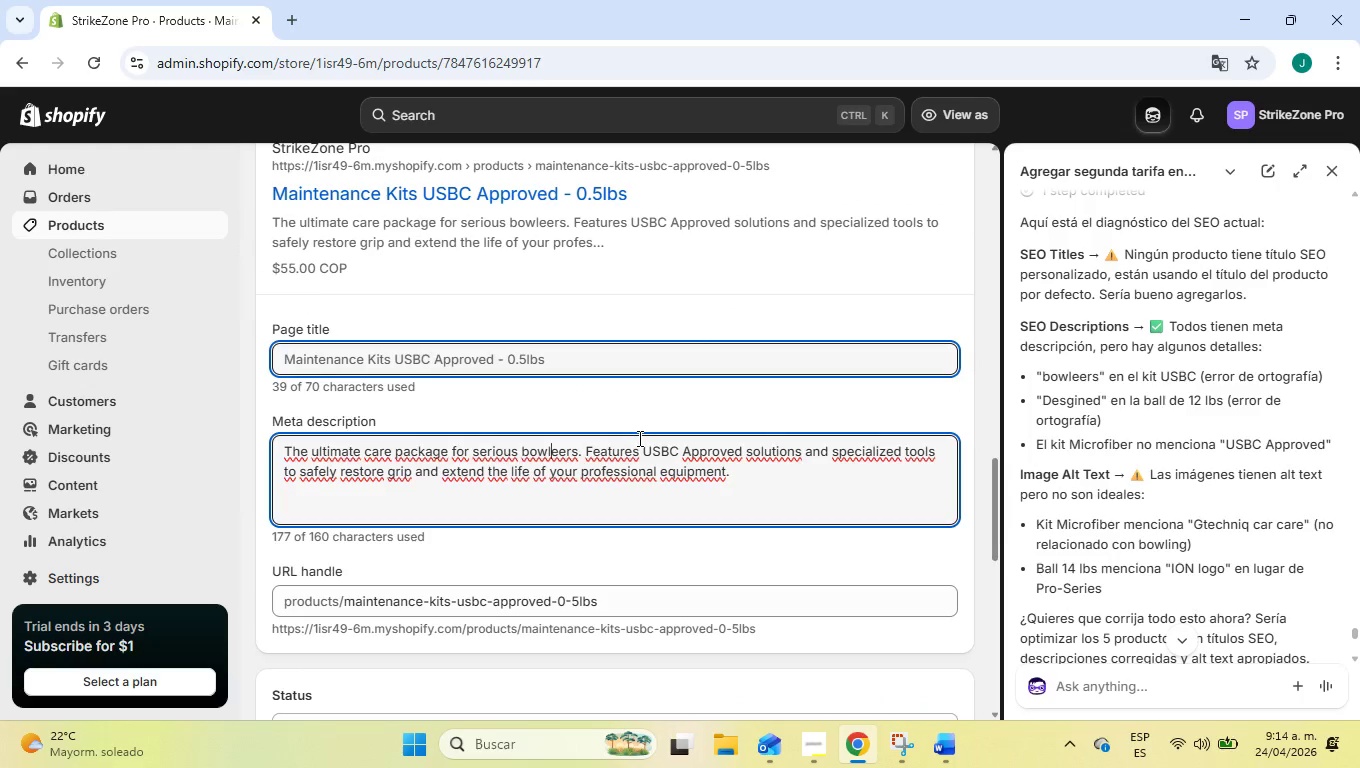 
key(ArrowRight)
 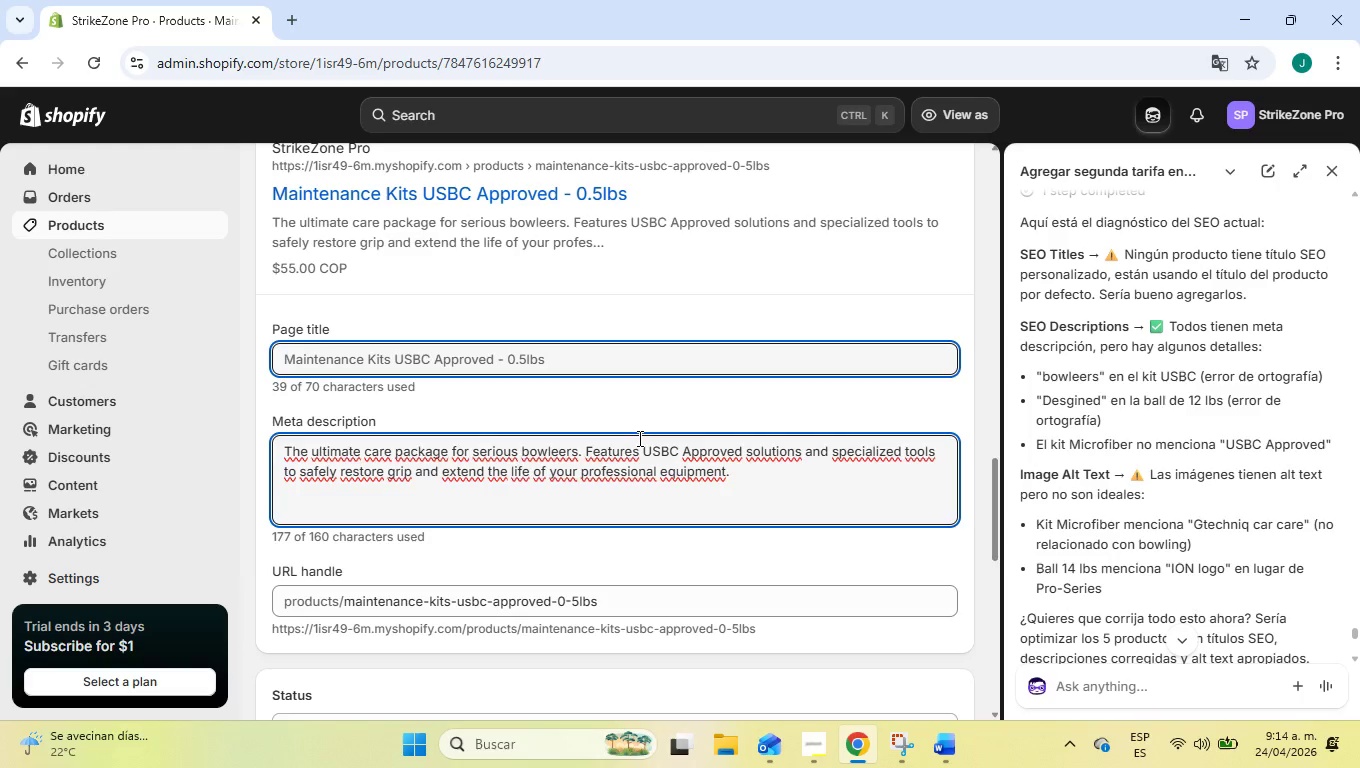 
key(Backspace)
 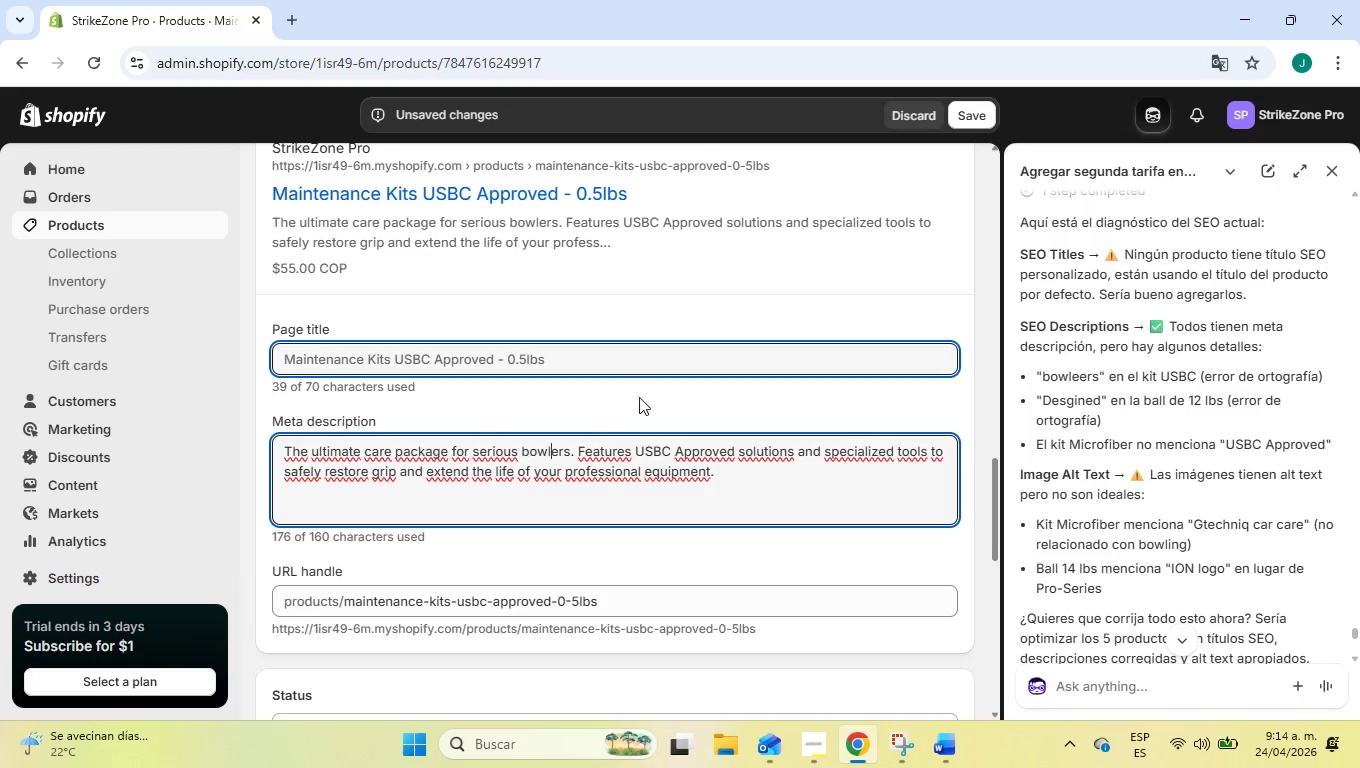 
left_click([639, 396])
 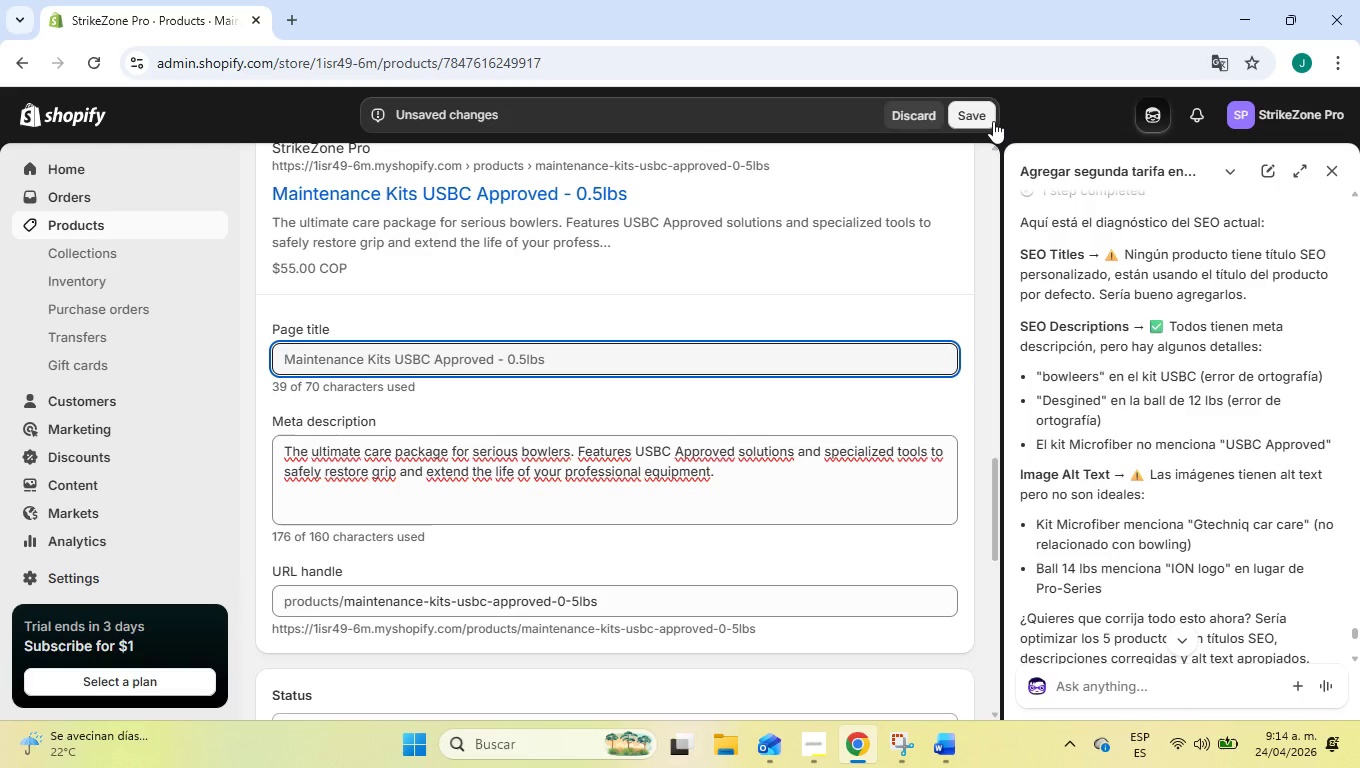 
wait(5.72)
 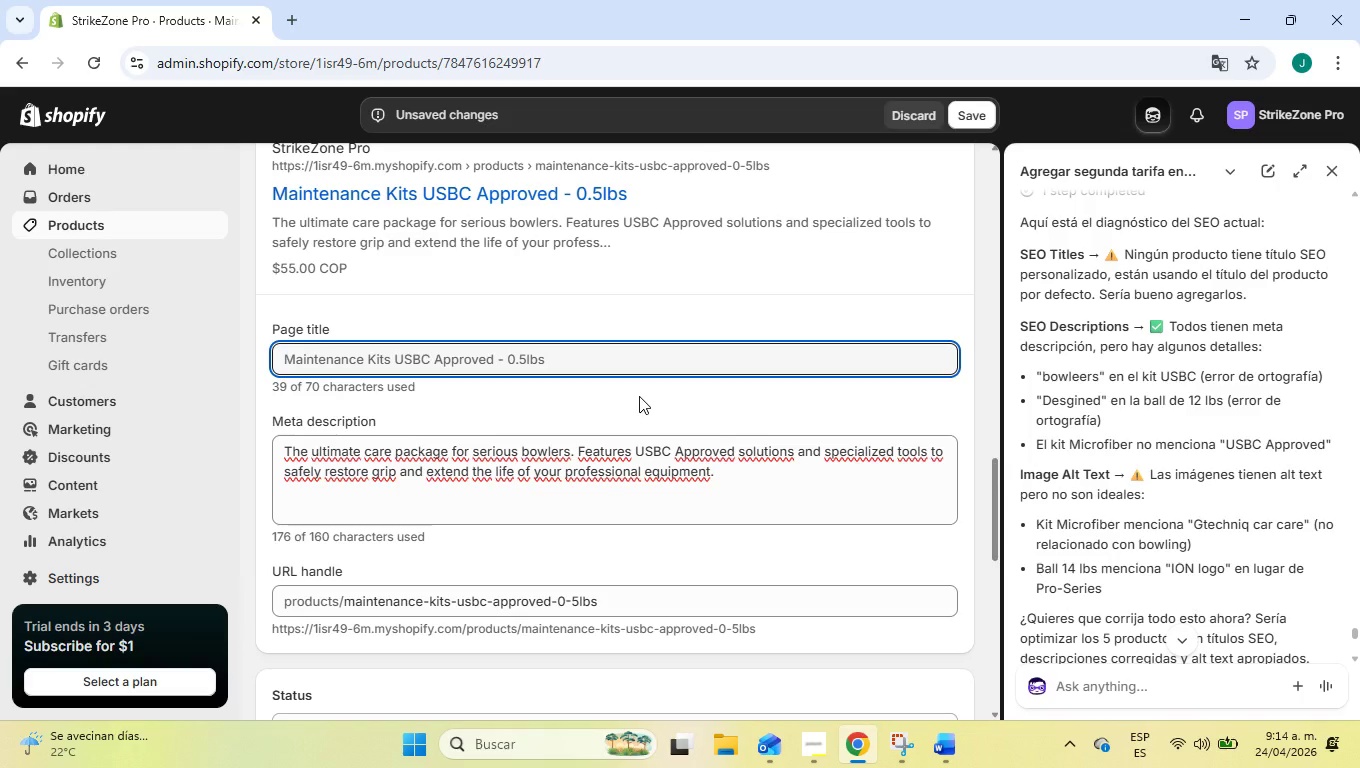 
left_click([990, 117])
 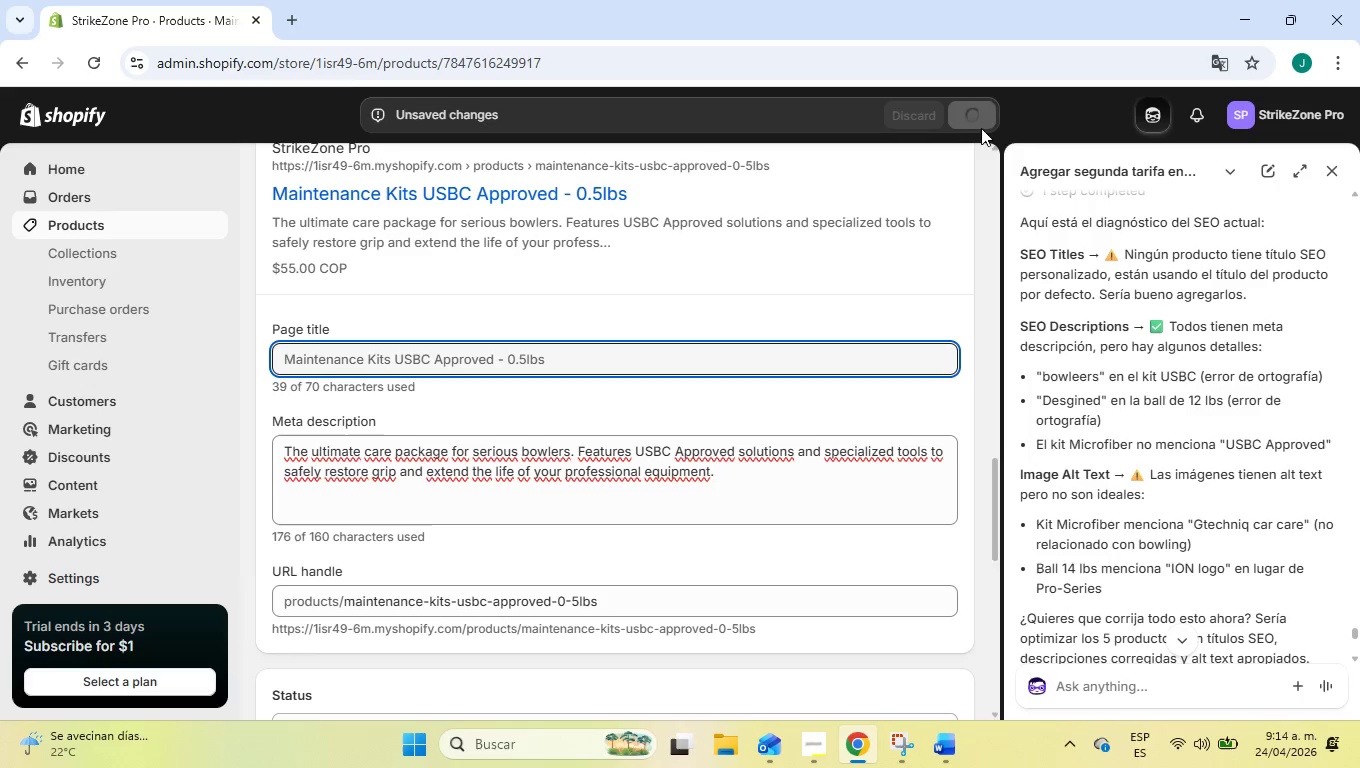 
left_click([88, 227])
 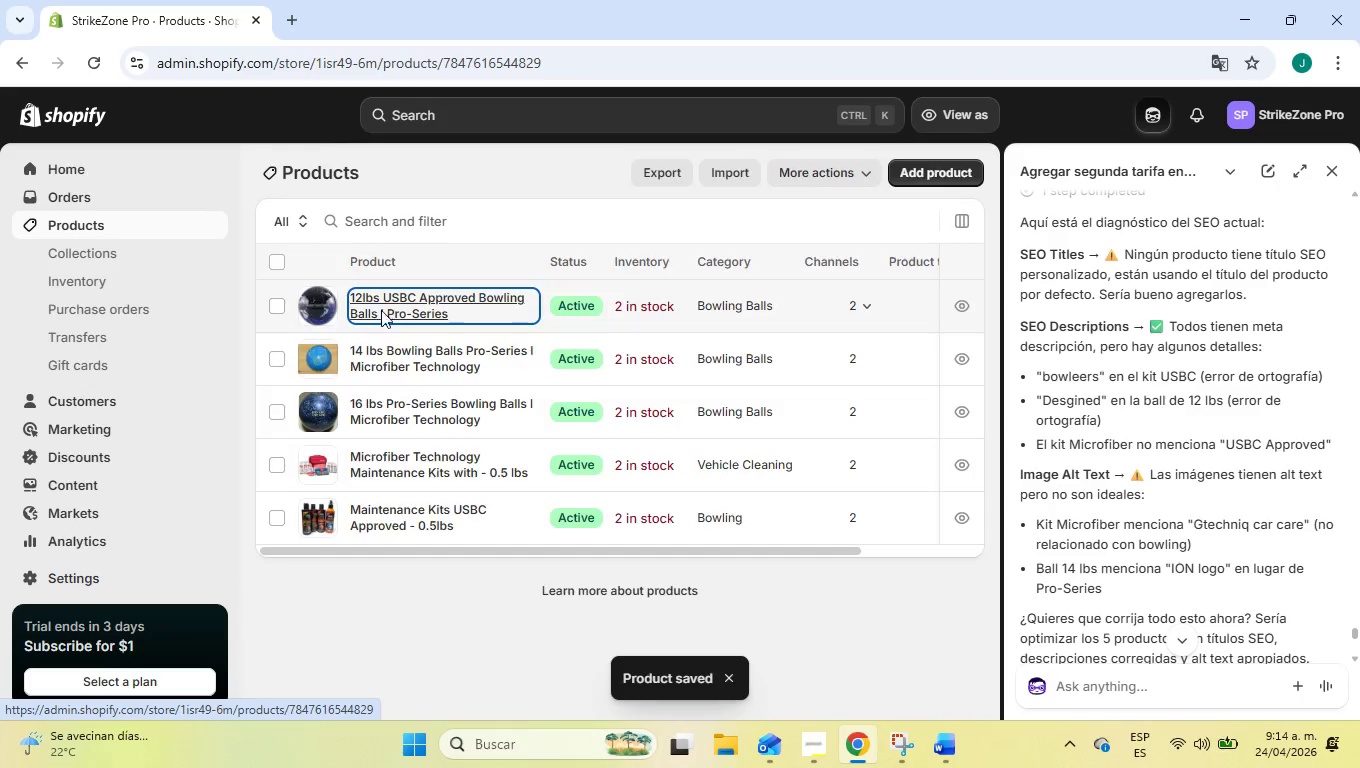 
scroll: coordinate [149, 254], scroll_direction: up, amount: 10.0
 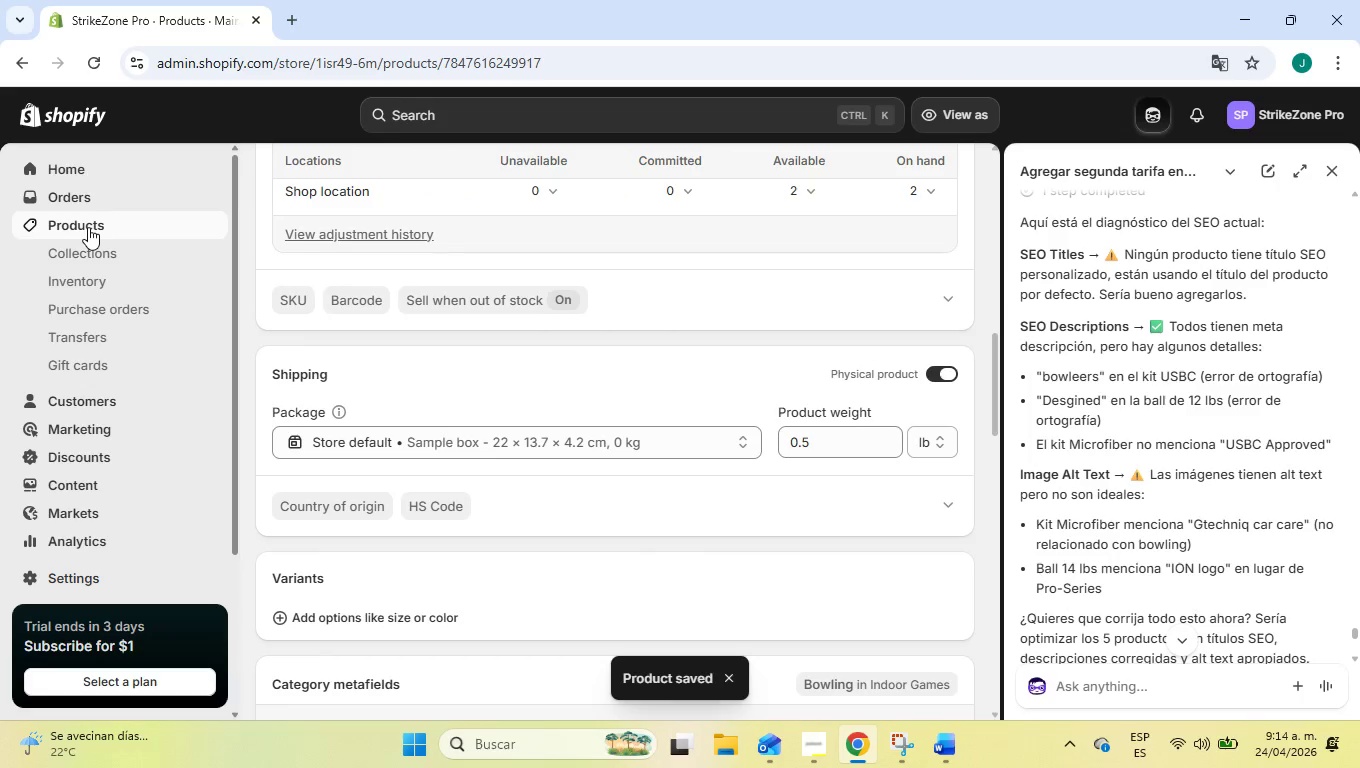 
scroll: coordinate [639, 487], scroll_direction: down, amount: 18.0
 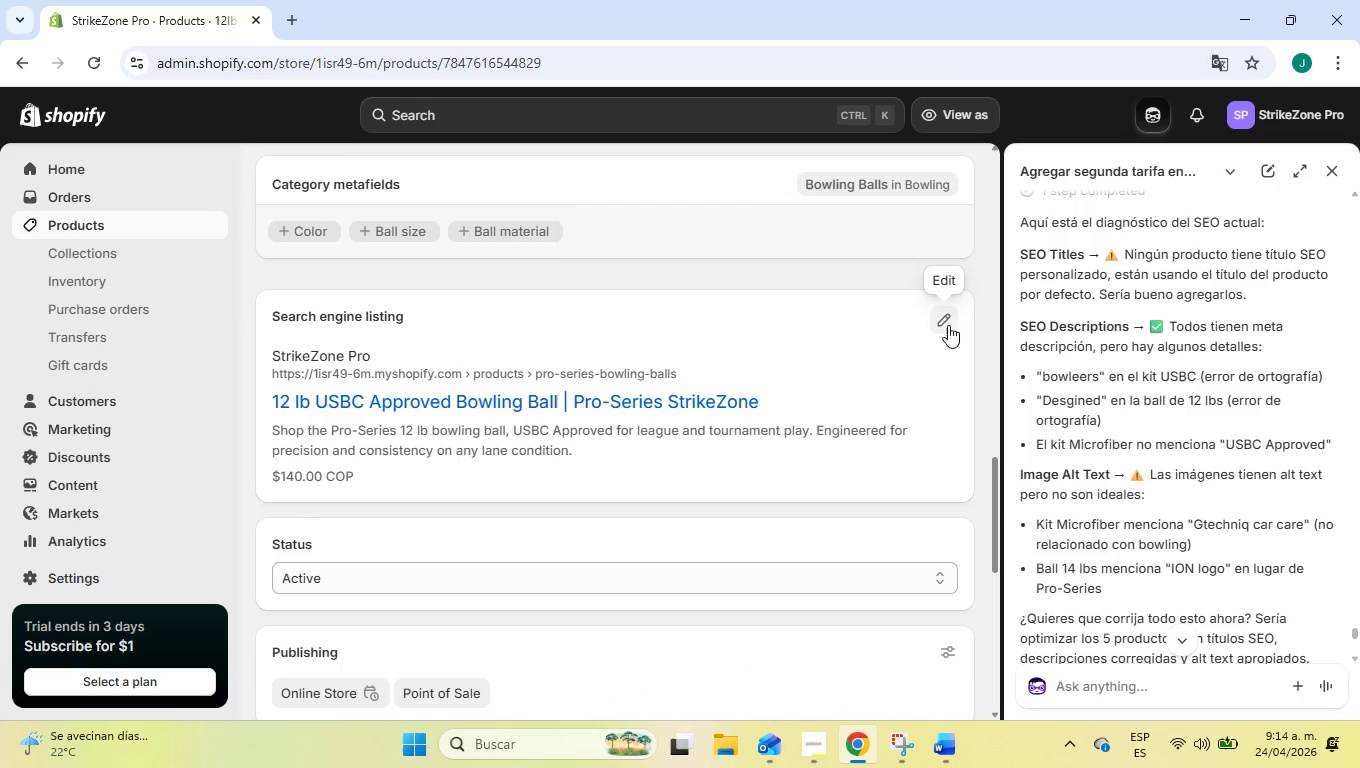 
left_click([944, 325])
 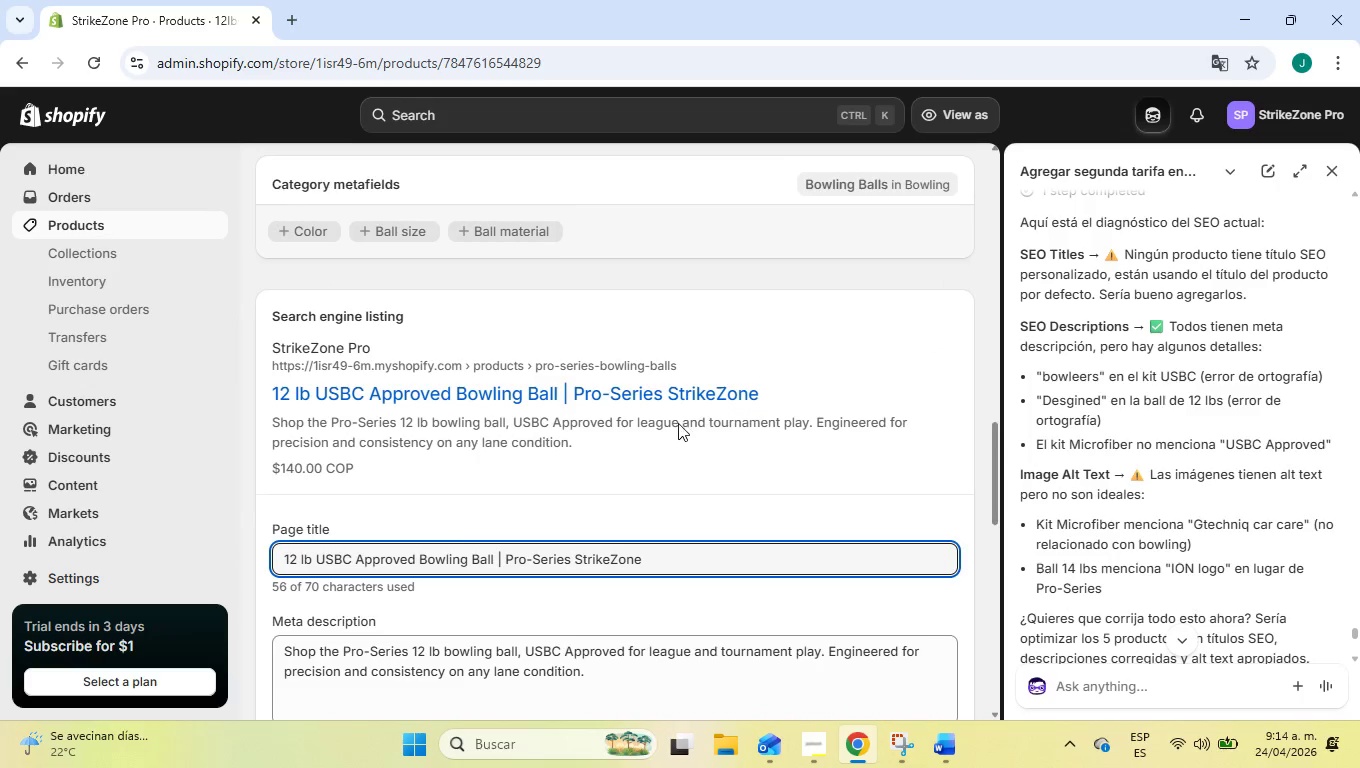 
scroll: coordinate [673, 429], scroll_direction: down, amount: 2.0
 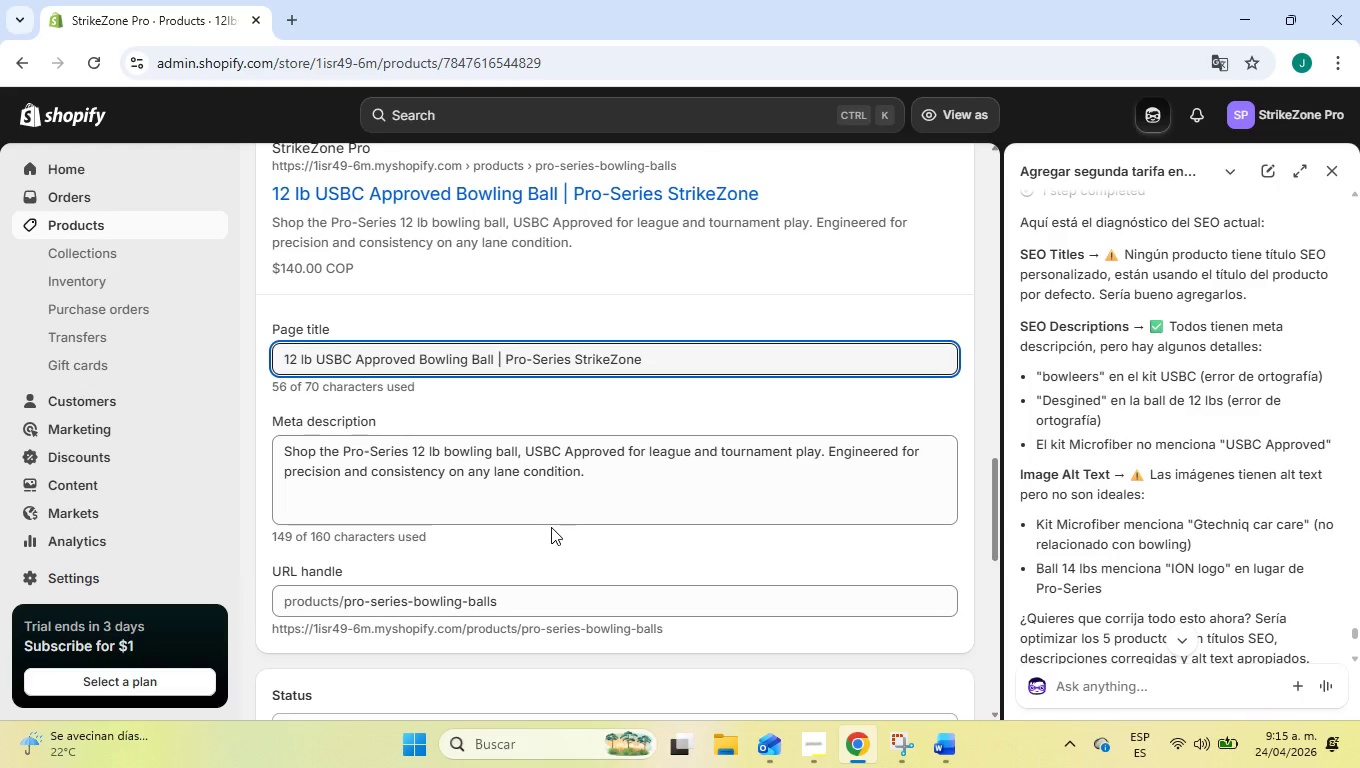 
wait(44.47)
 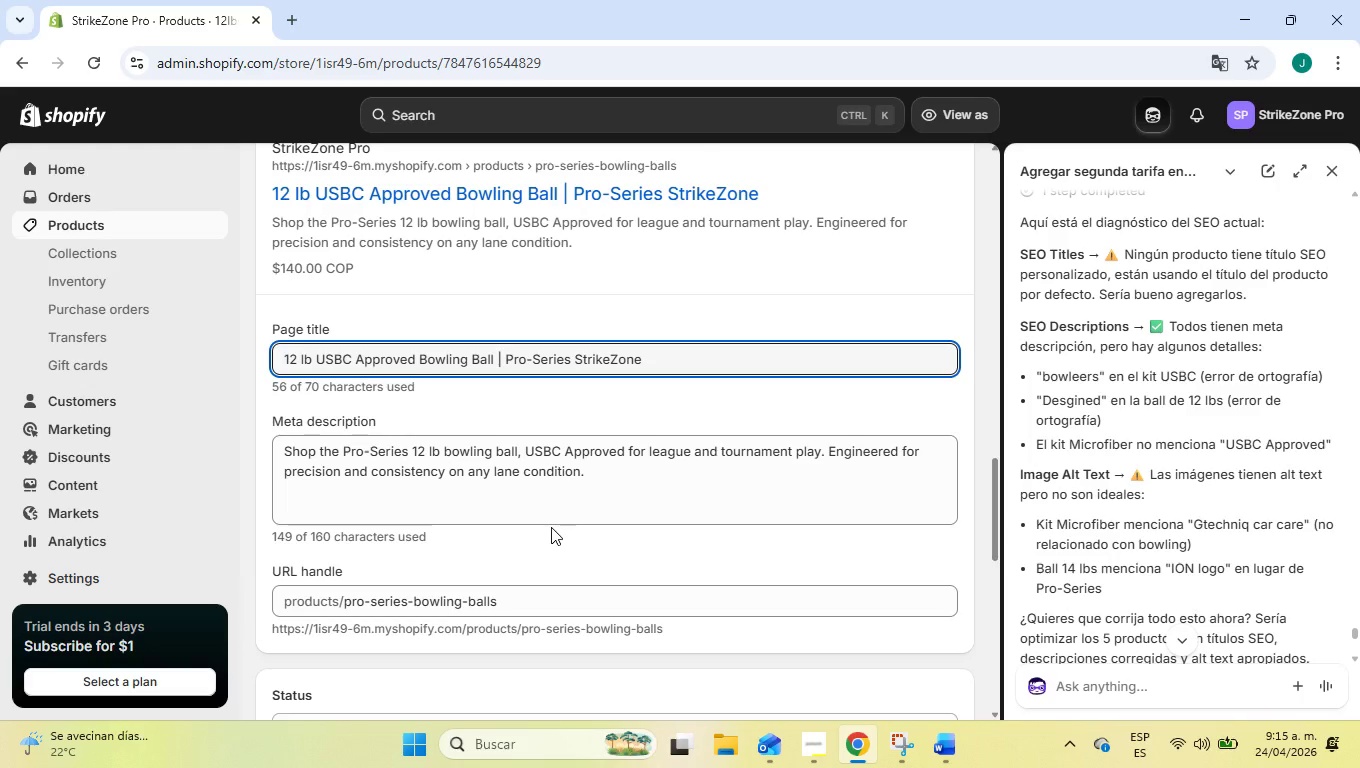 
scroll: coordinate [336, 461], scroll_direction: up, amount: 19.0
 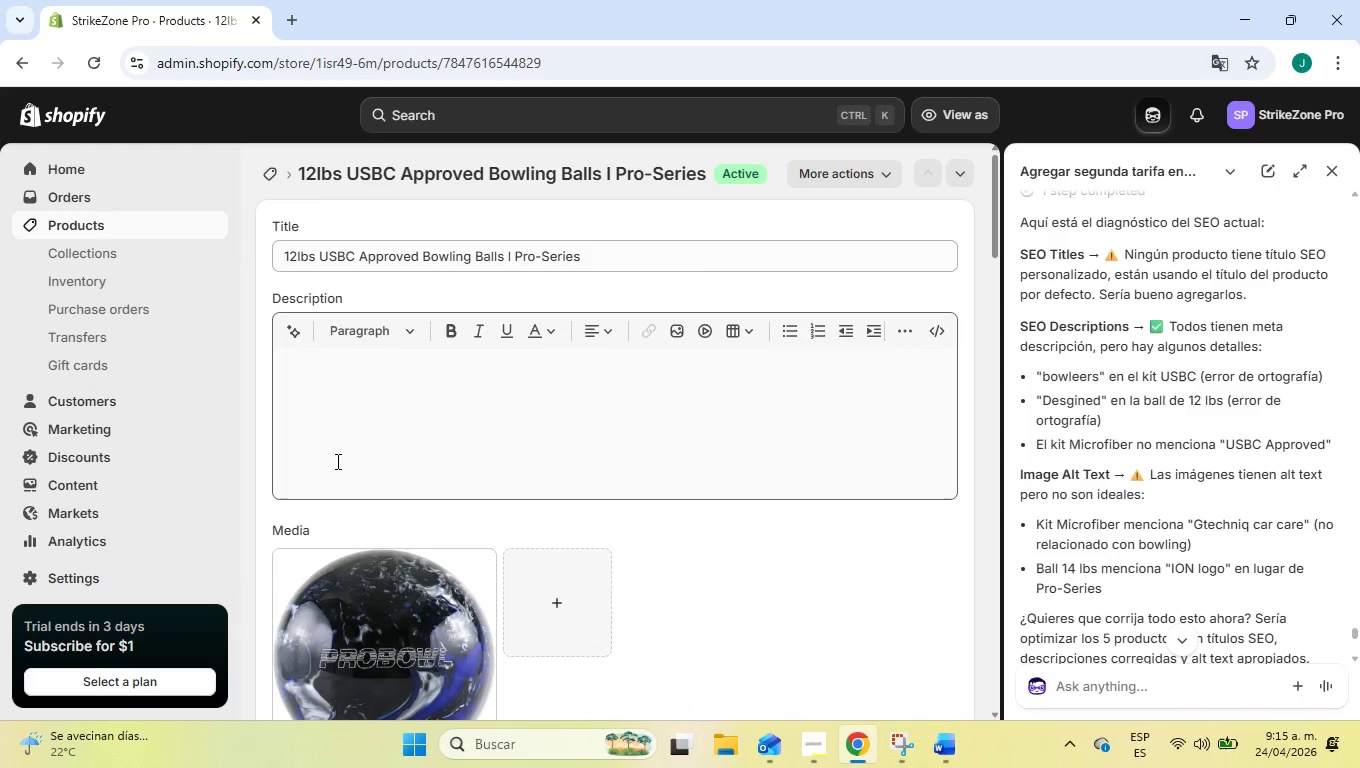 
scroll: coordinate [463, 442], scroll_direction: down, amount: 16.0
 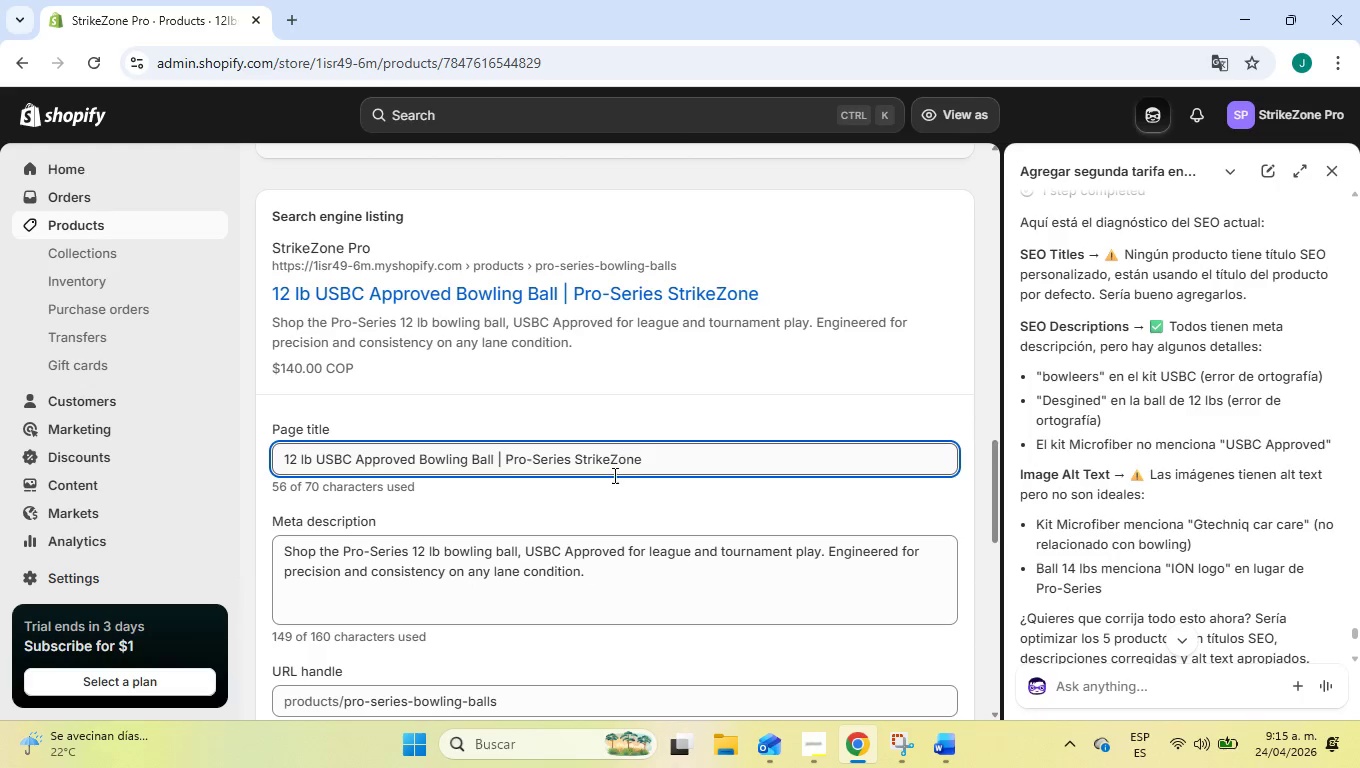 
wait(7.03)
 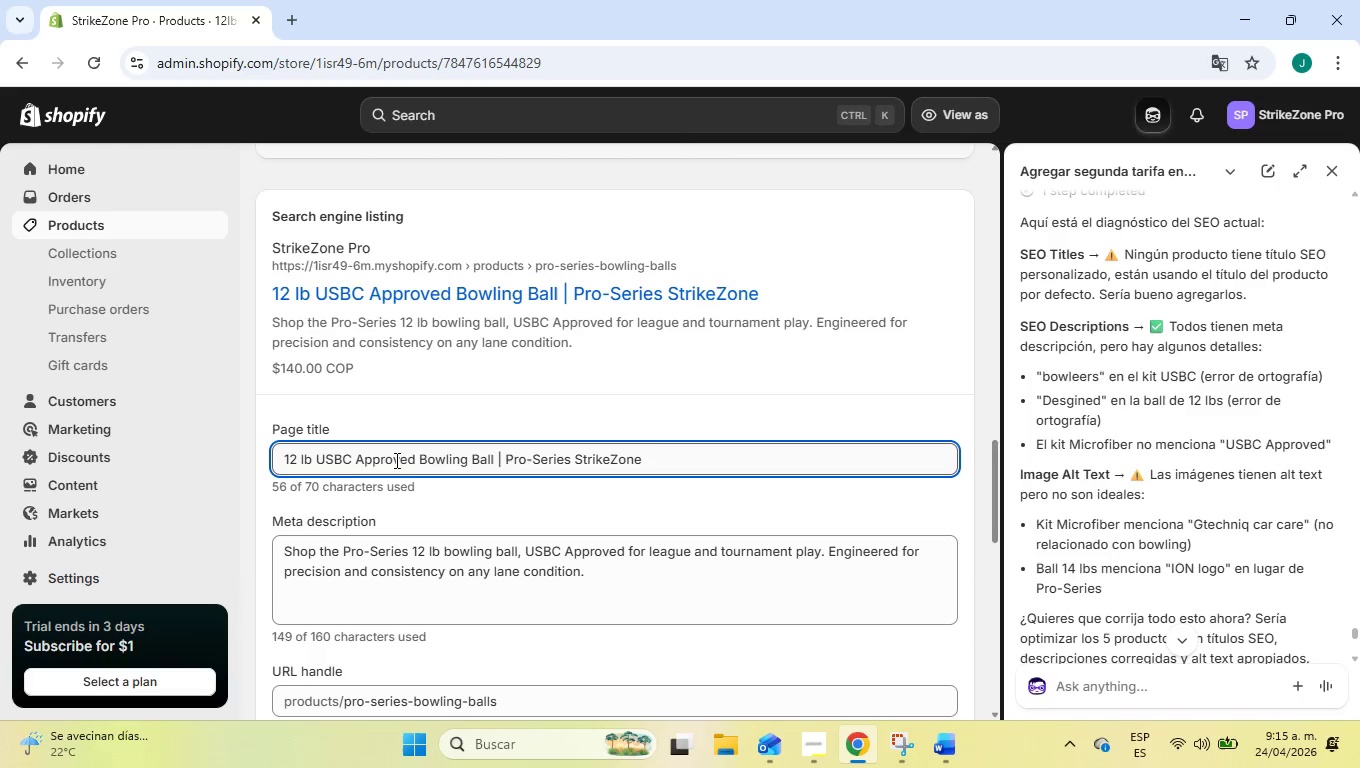 
left_click_drag(start_coordinate=[604, 465], to_coordinate=[598, 465])
 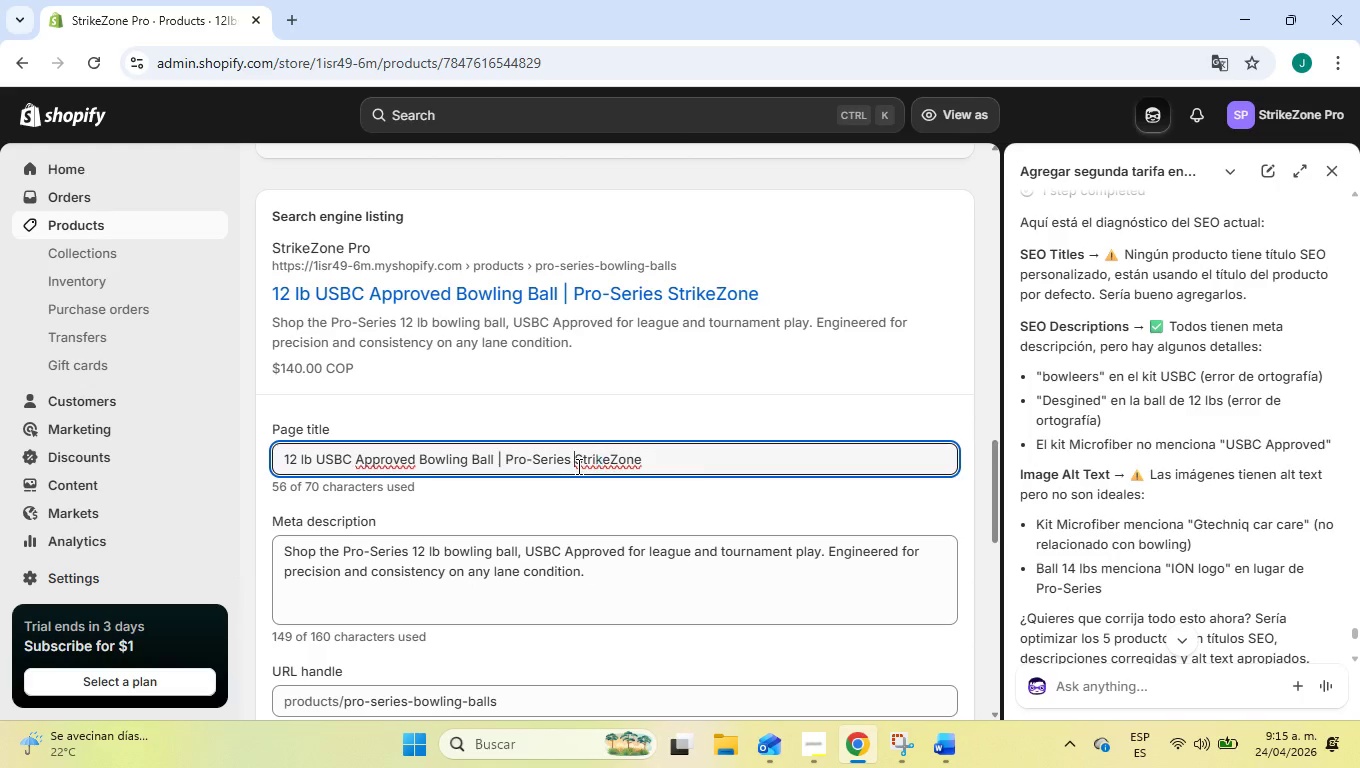 
left_click_drag(start_coordinate=[577, 466], to_coordinate=[704, 457])
 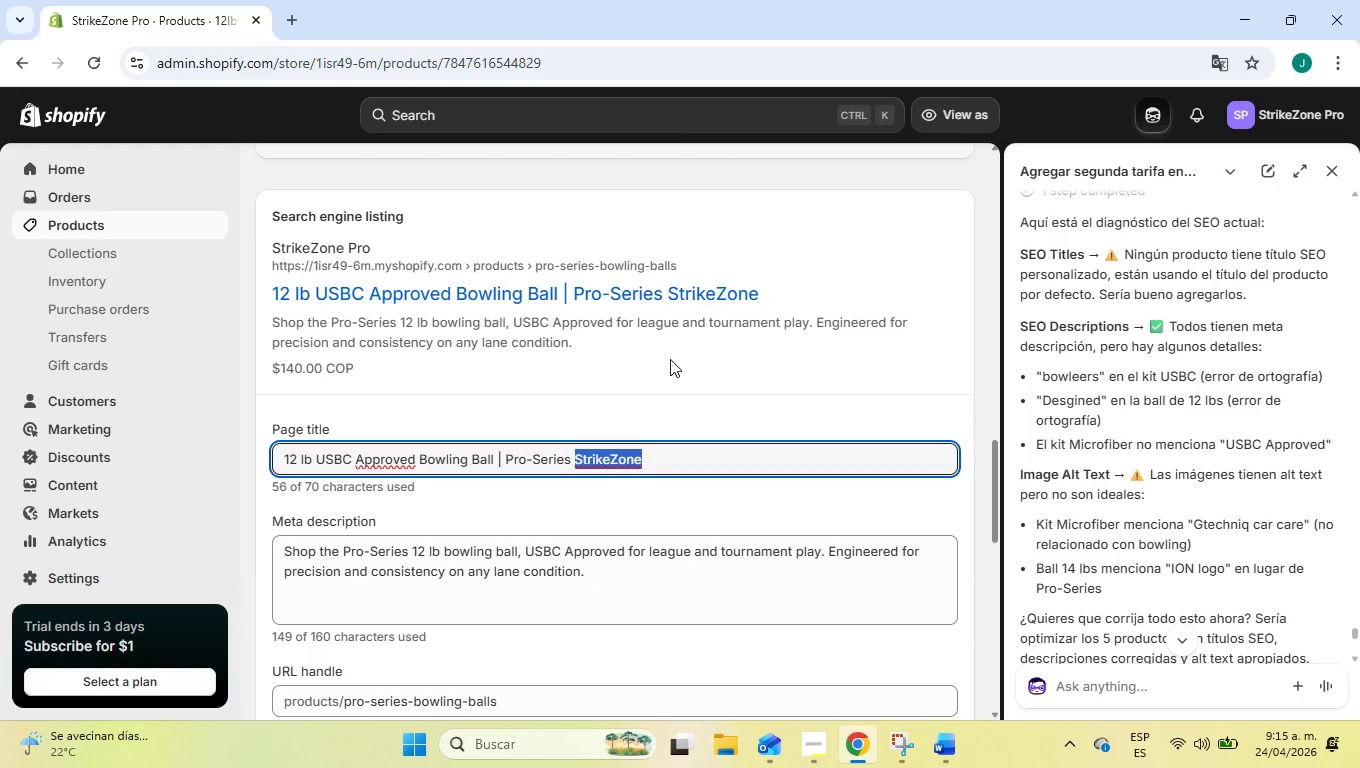 
key(Backspace)
 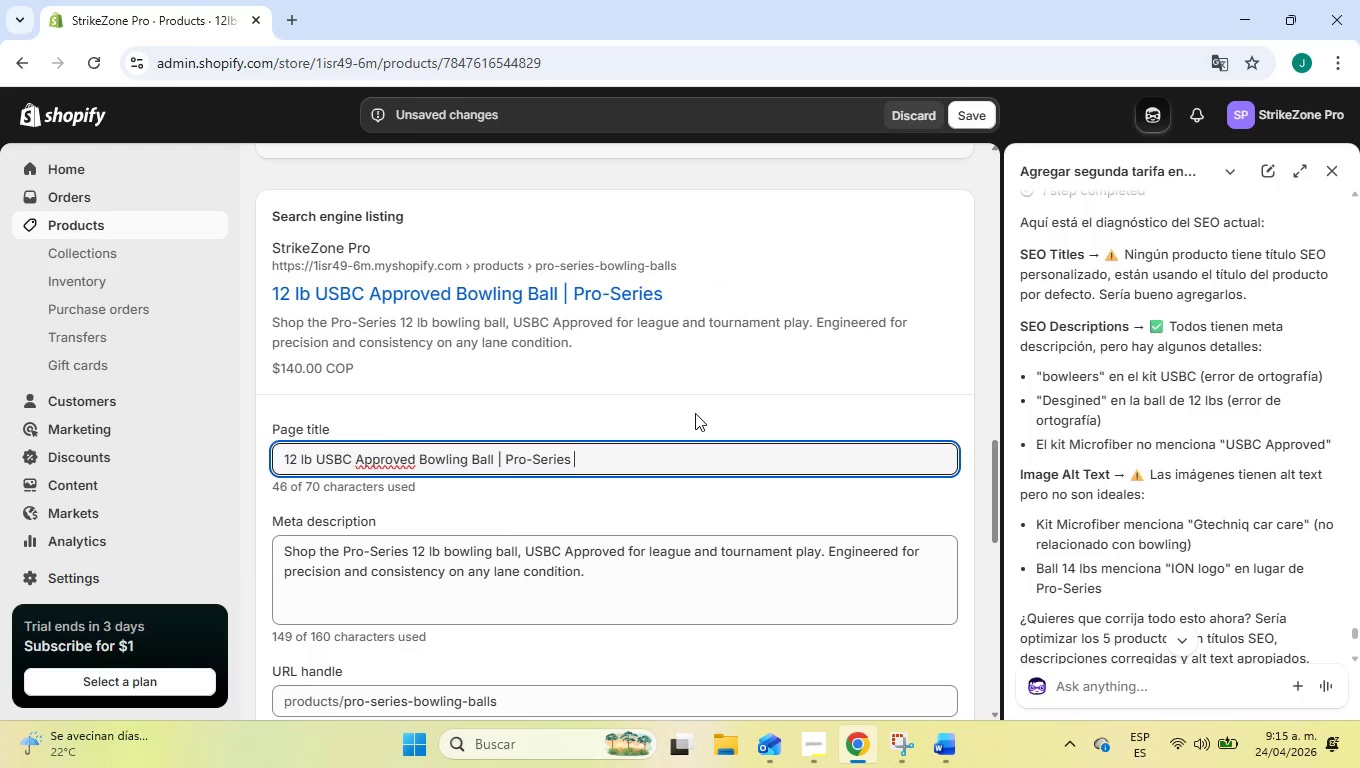 
left_click([675, 393])
 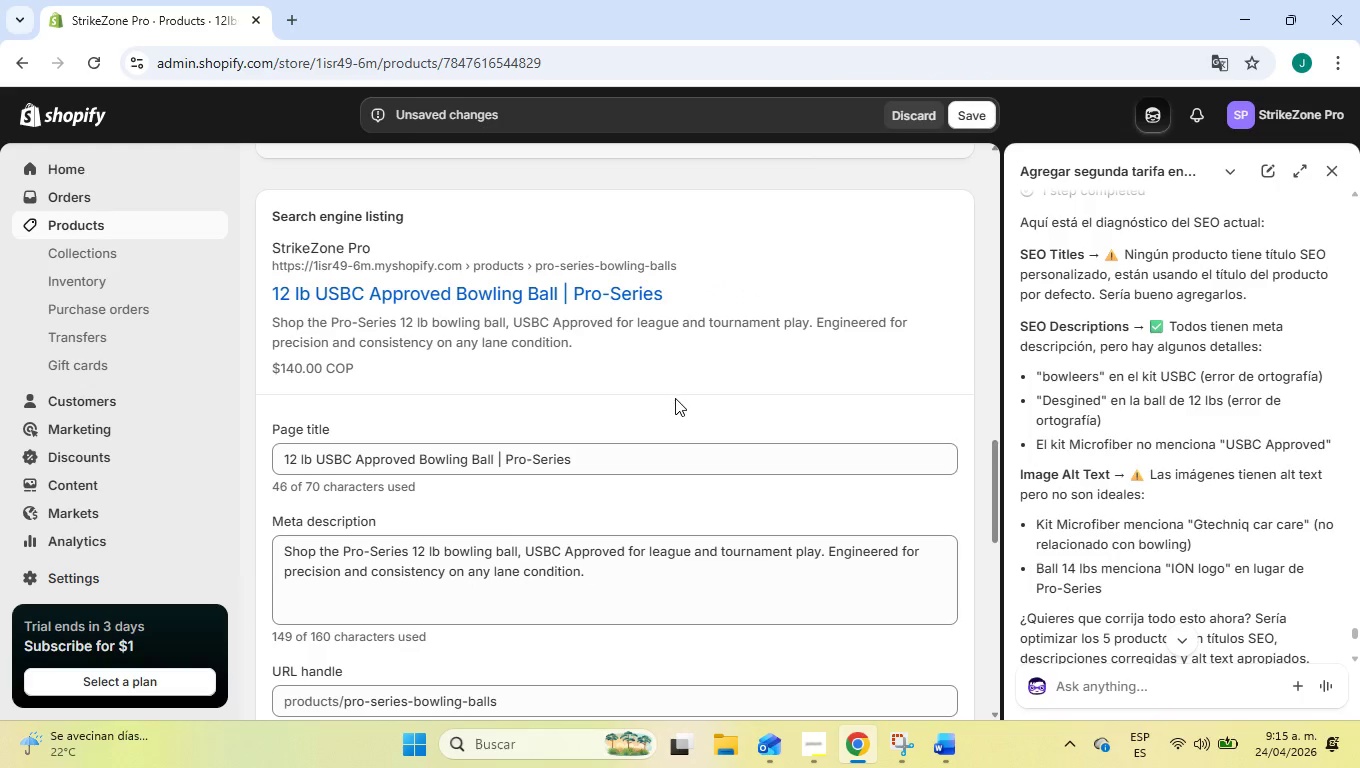 
scroll: coordinate [664, 410], scroll_direction: down, amount: 1.0
 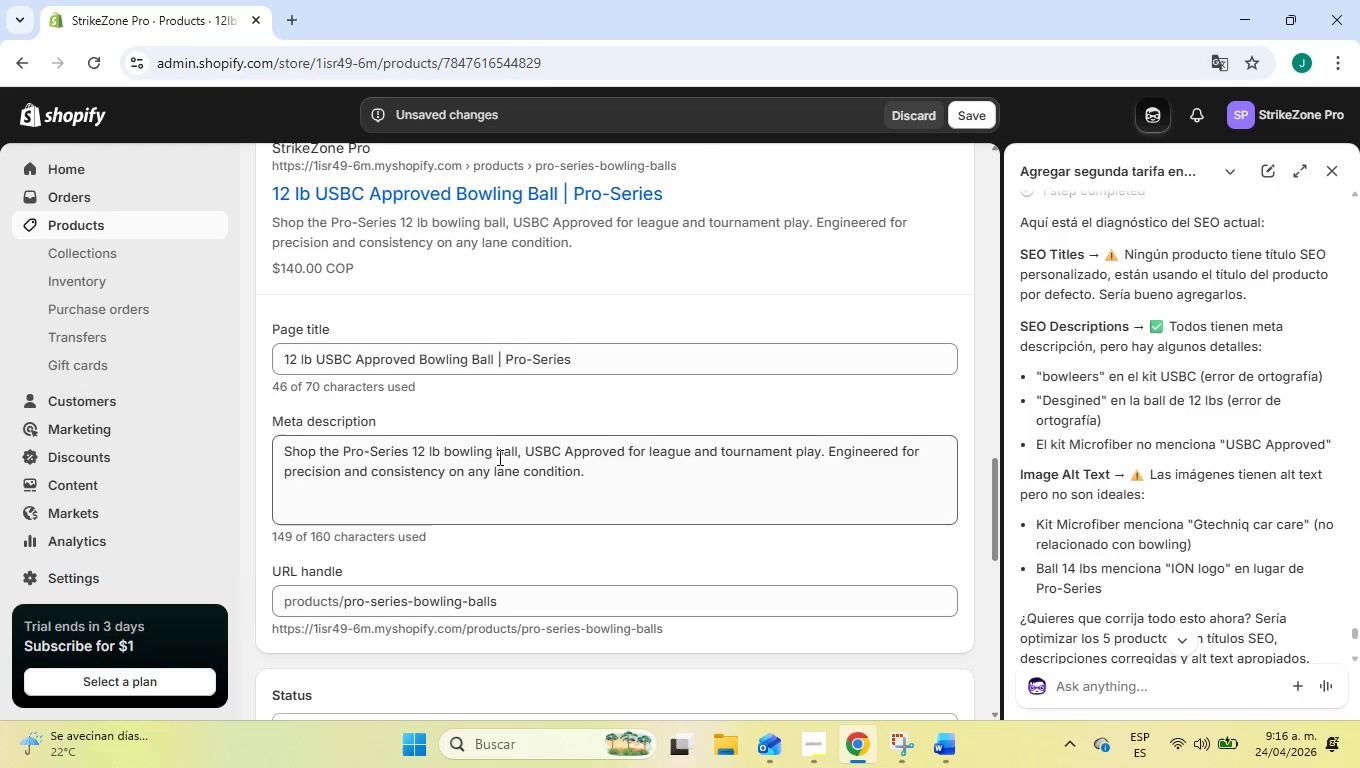 
wait(14.11)
 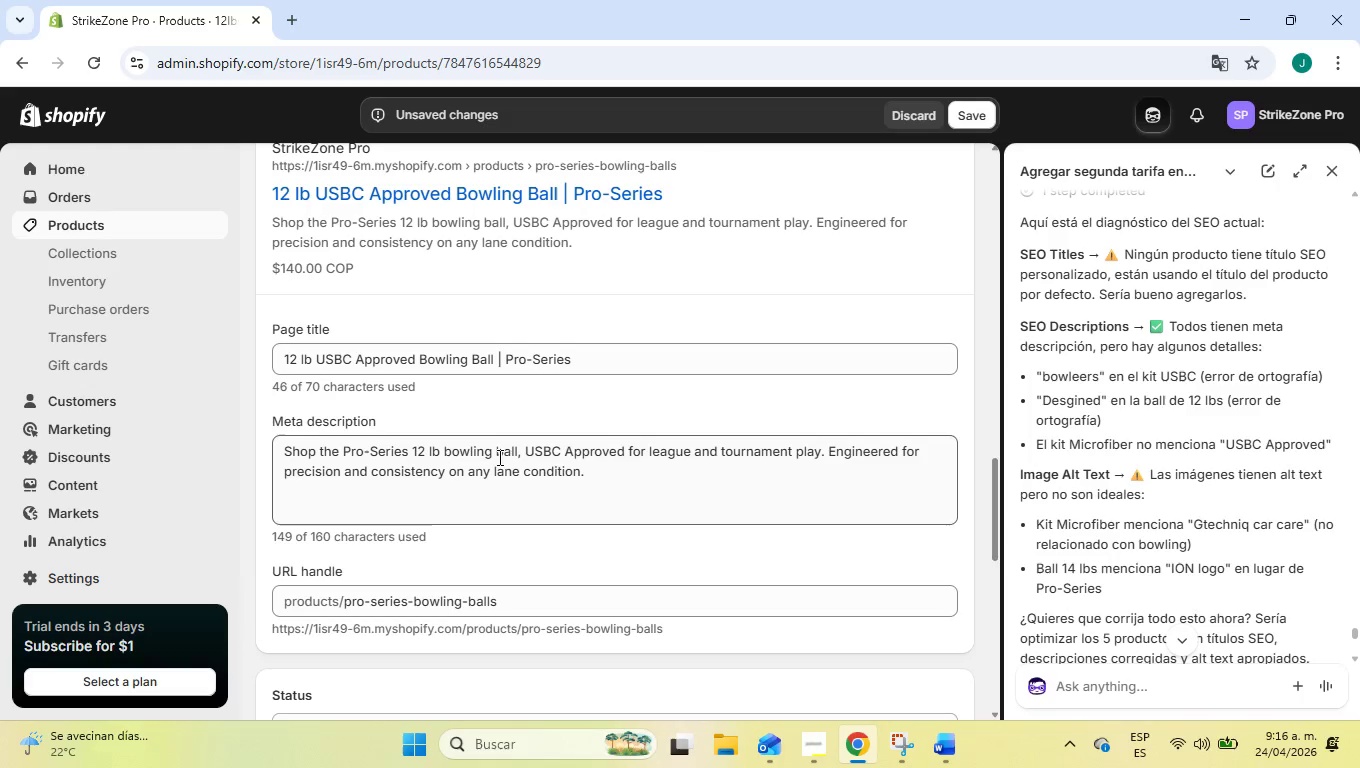 
left_click_drag(start_coordinate=[1039, 398], to_coordinate=[1108, 416])
 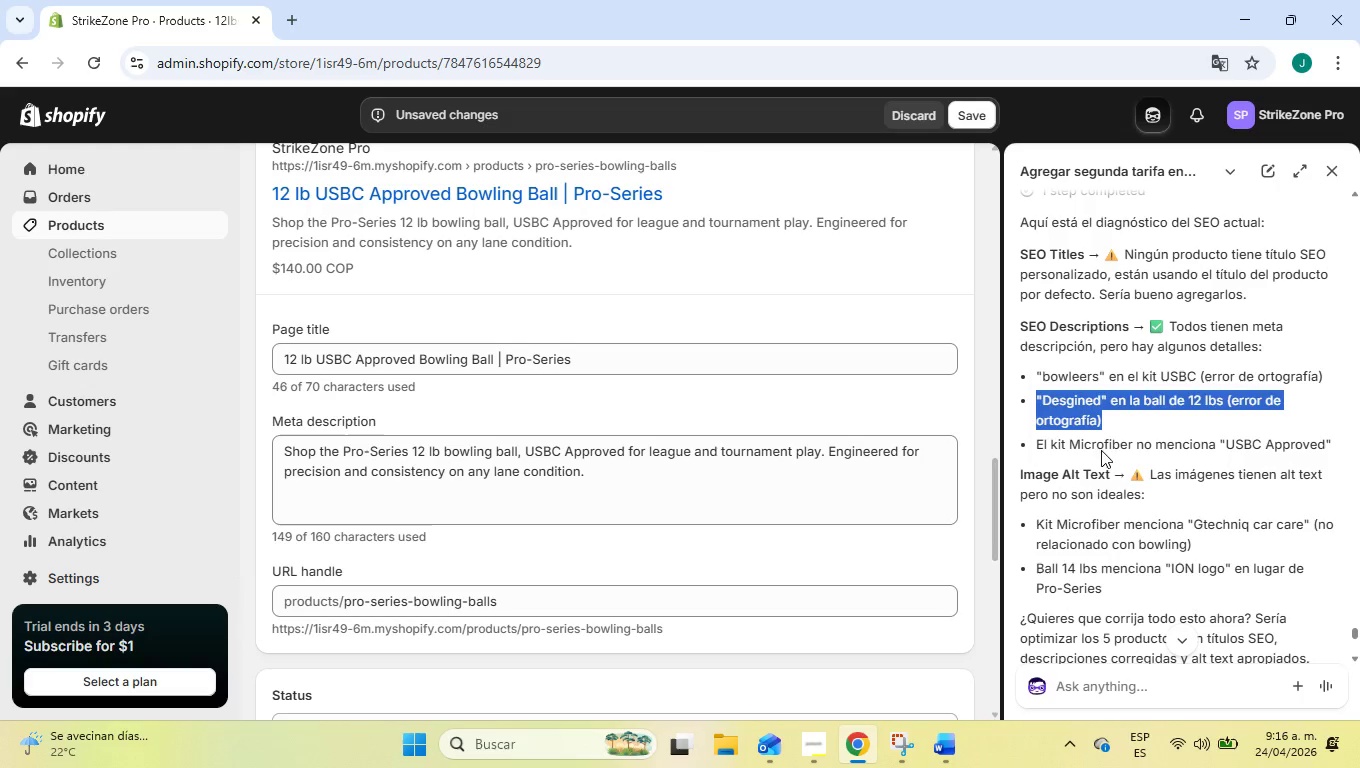 
key(Control+C)
 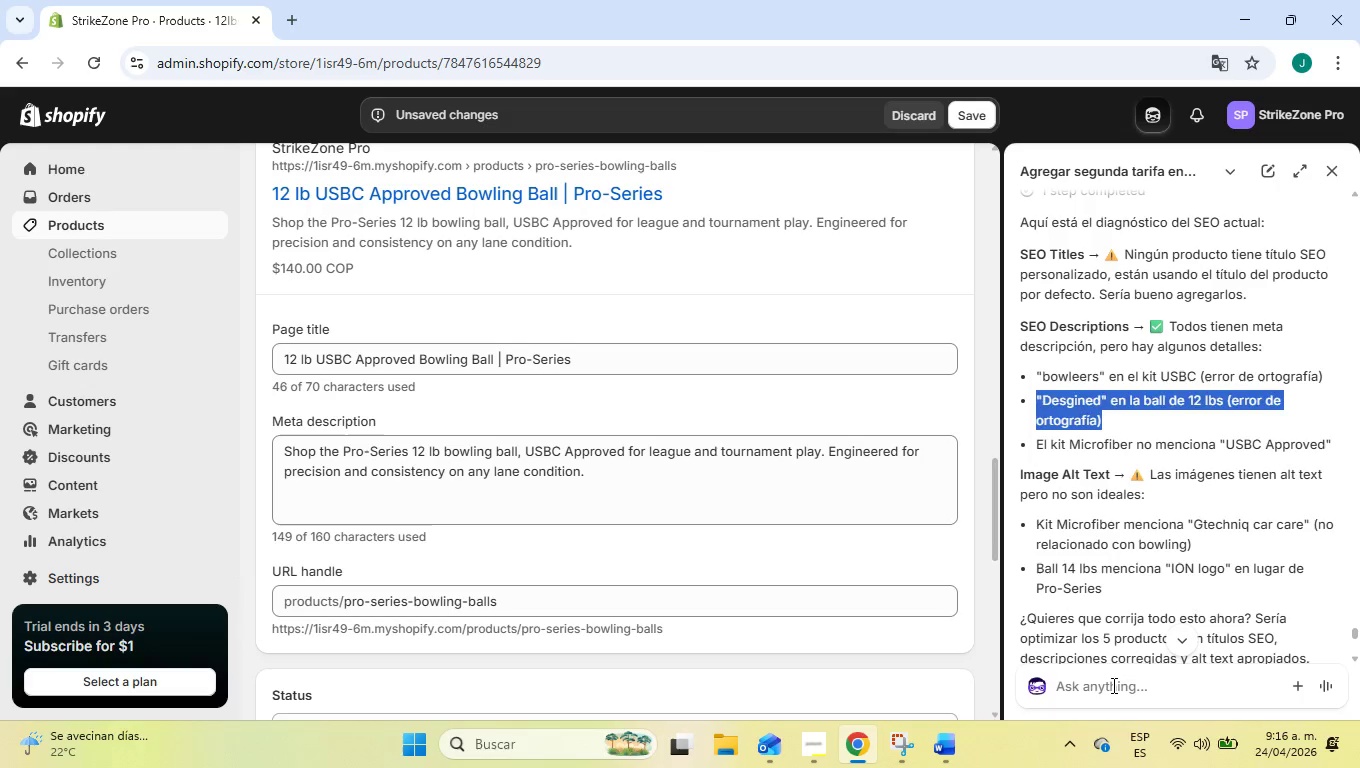 
left_click([1112, 685])
 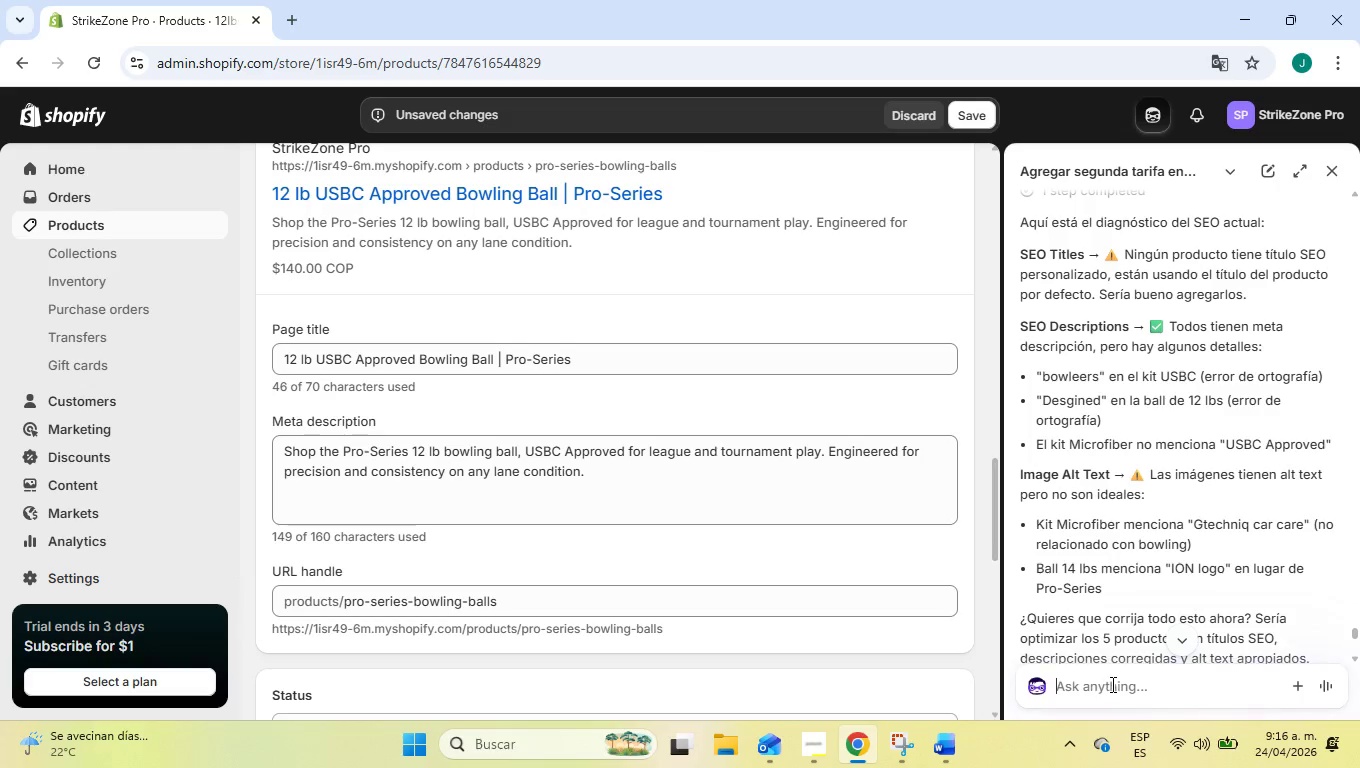 
key(Control+ControlLeft)
 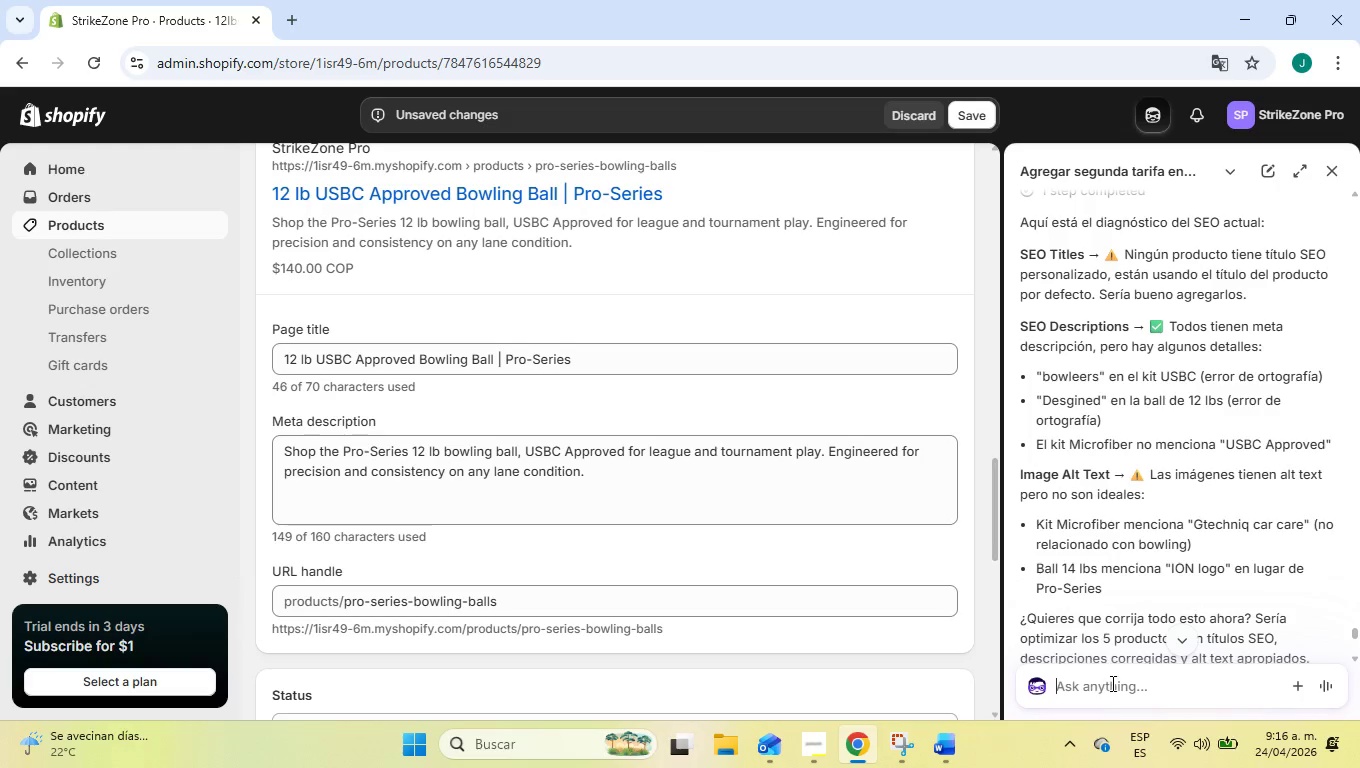 
key(Control+V)
 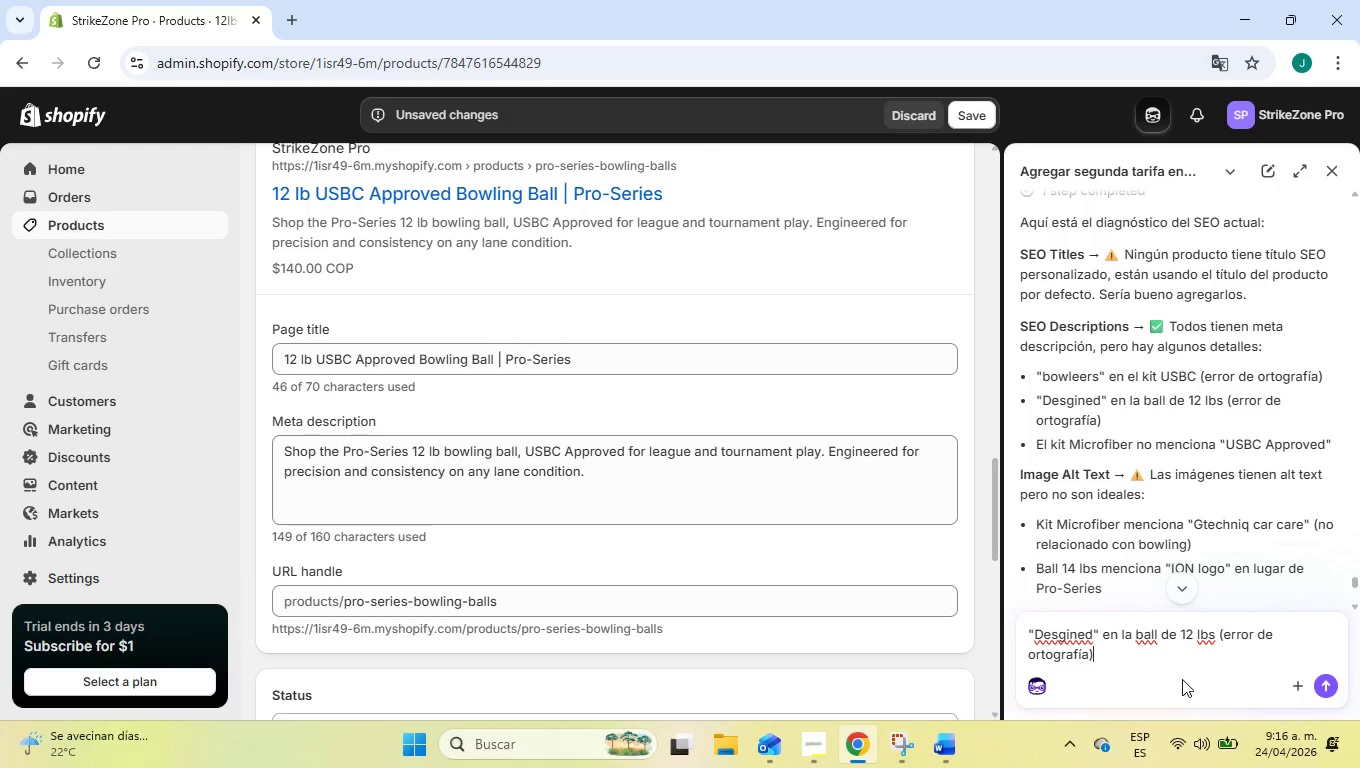 
type( esta donde es)
 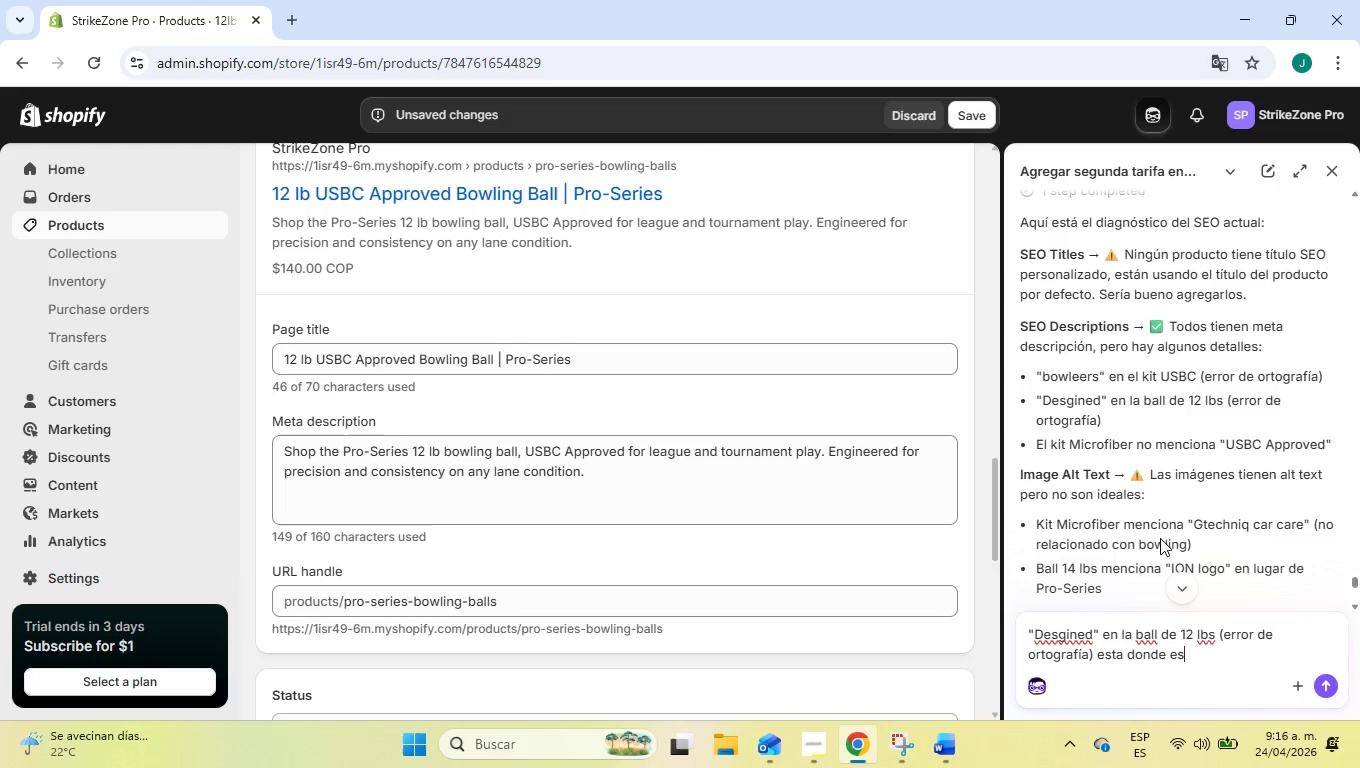 
type(ta)
 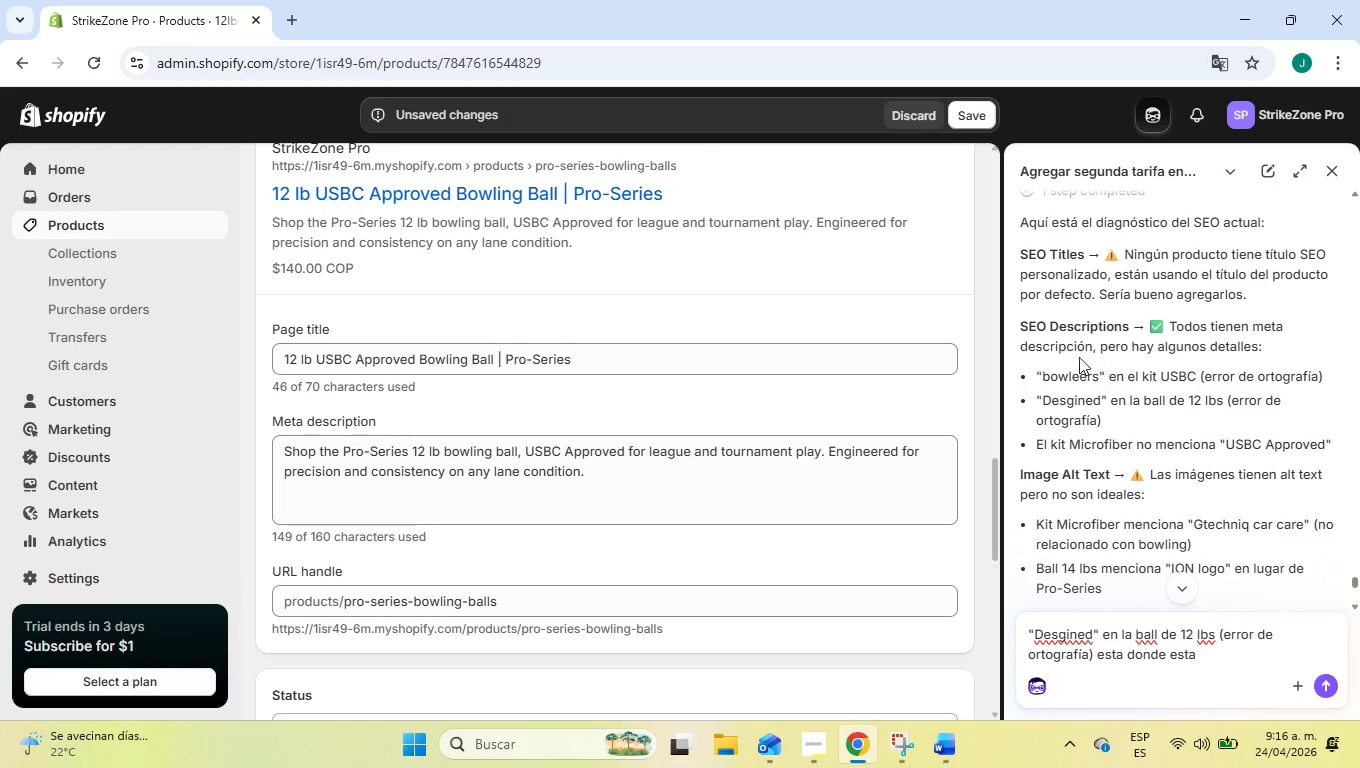 
scroll: coordinate [489, 382], scroll_direction: up, amount: 21.0
 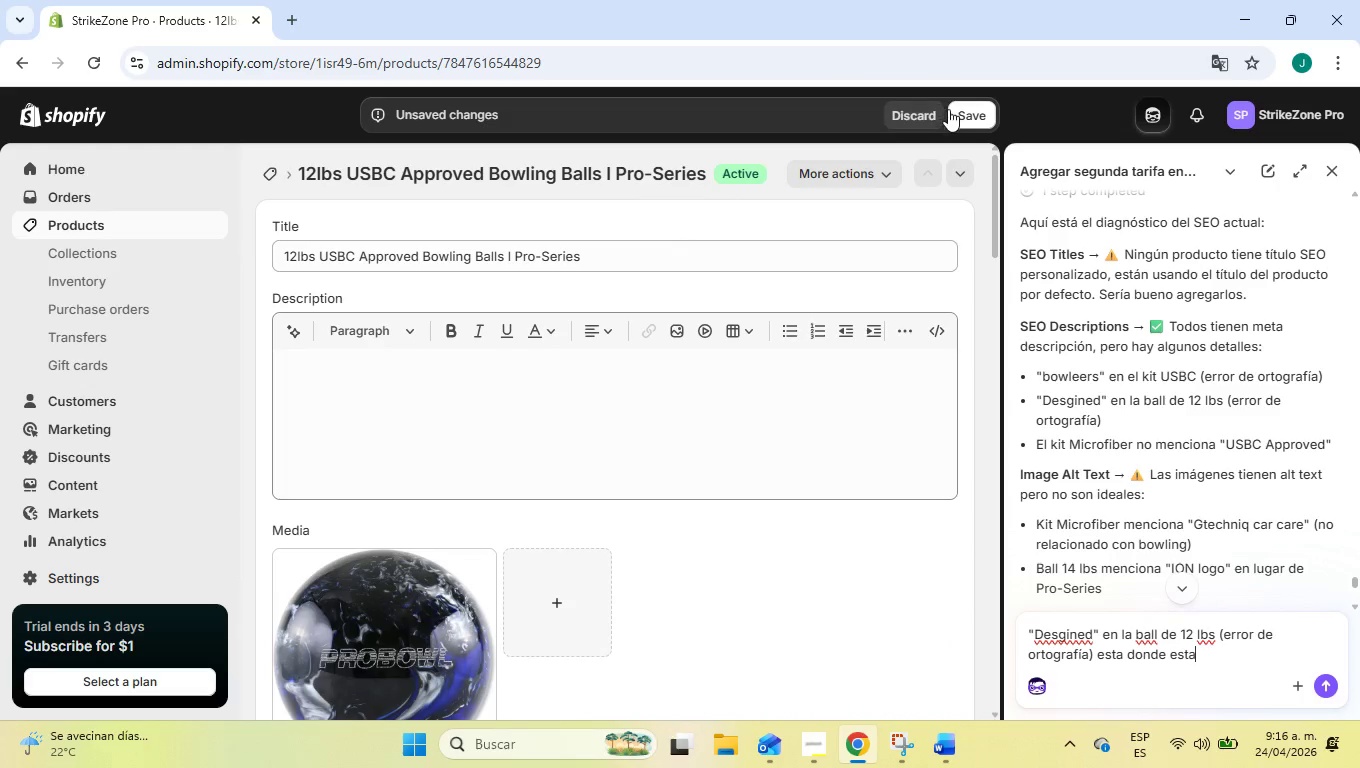 
left_click([964, 107])
 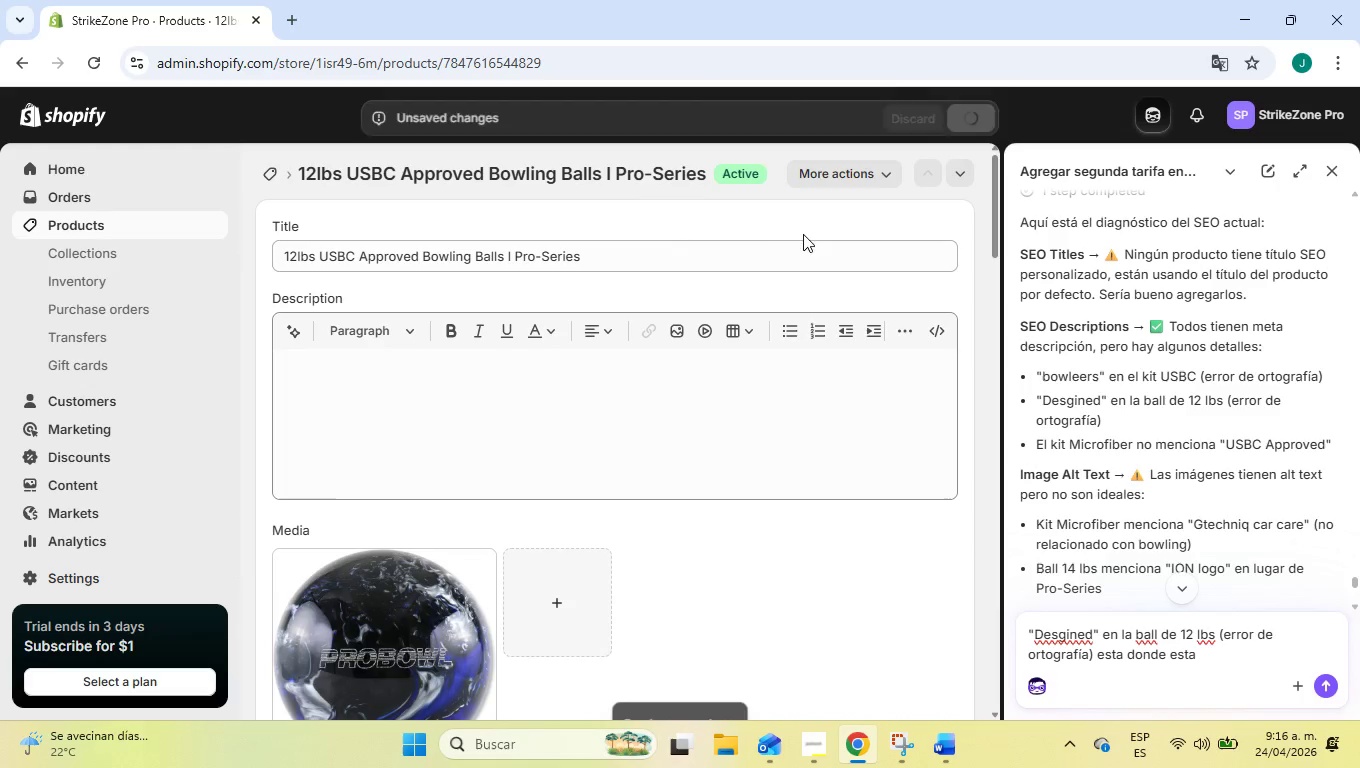 
left_click([110, 222])
 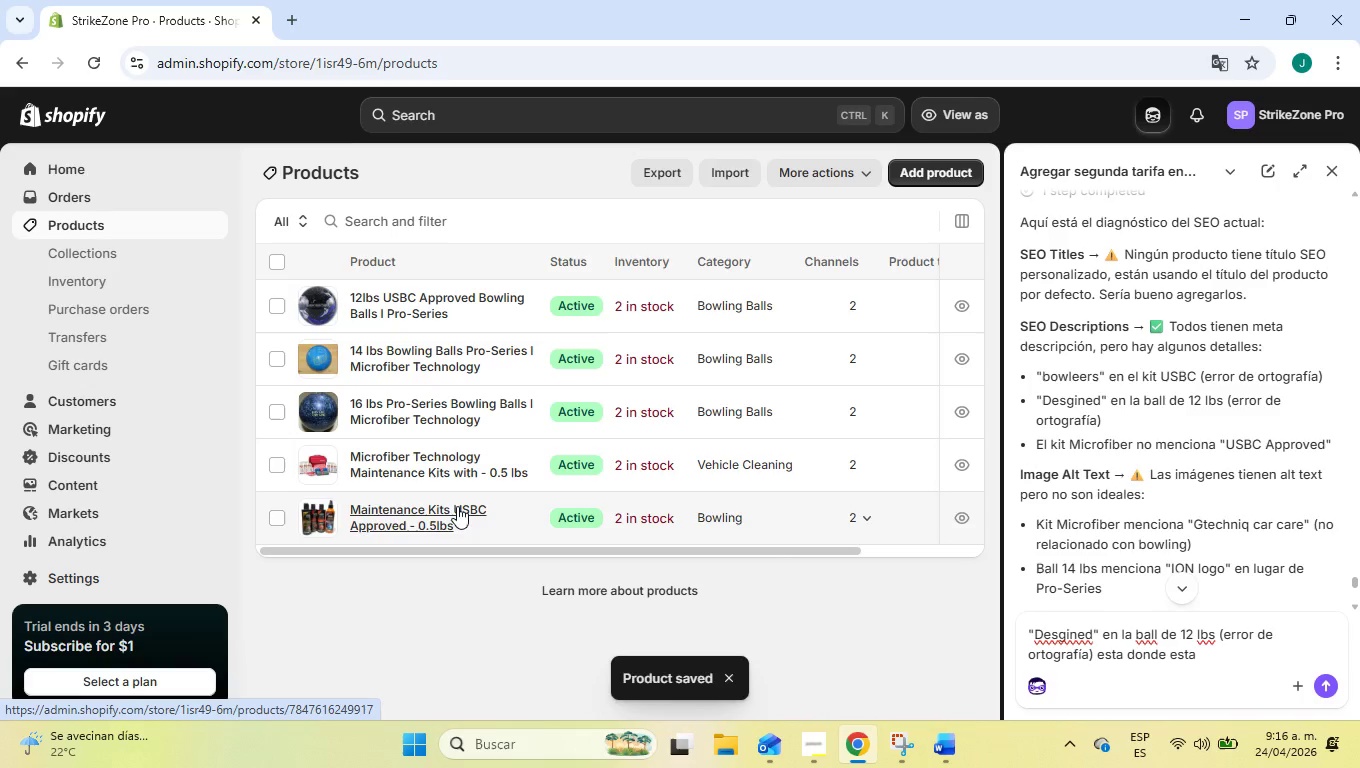 
left_click([457, 466])
 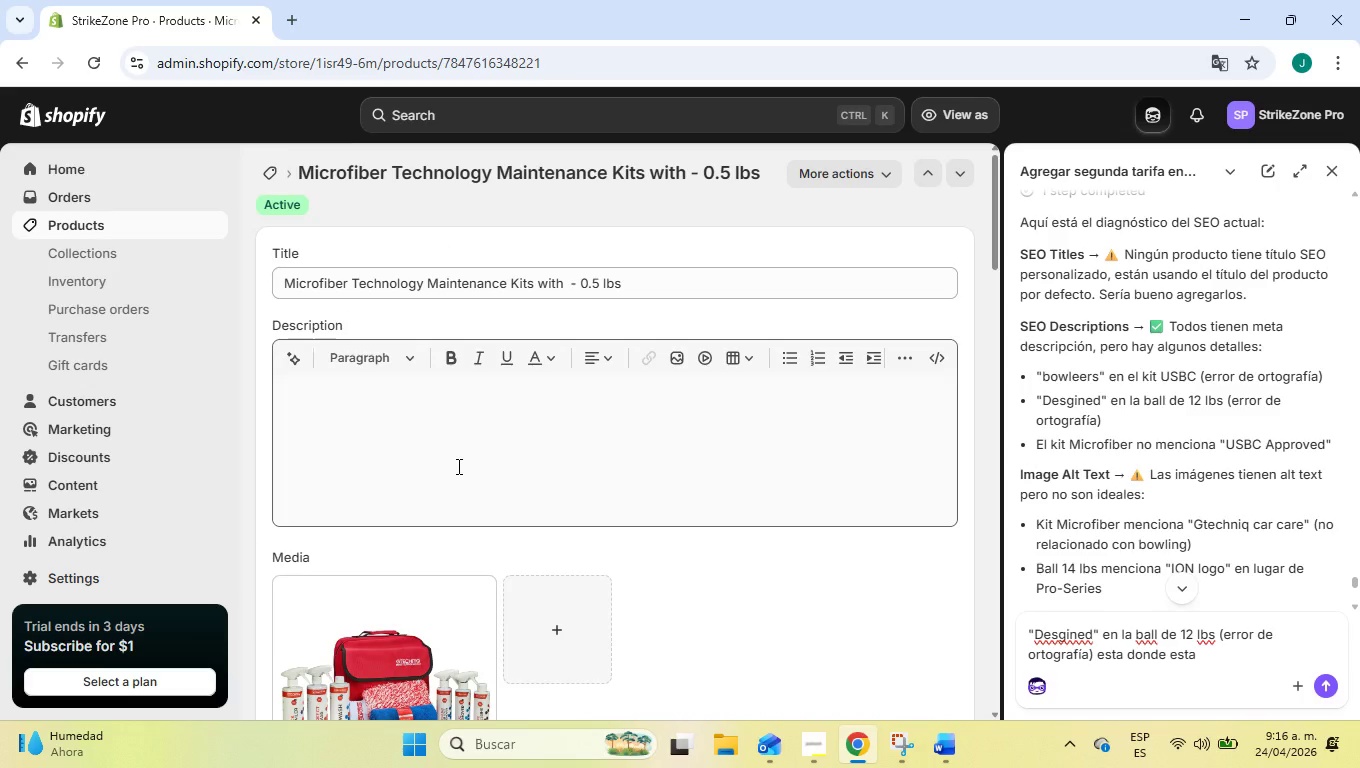 
wait(8.12)
 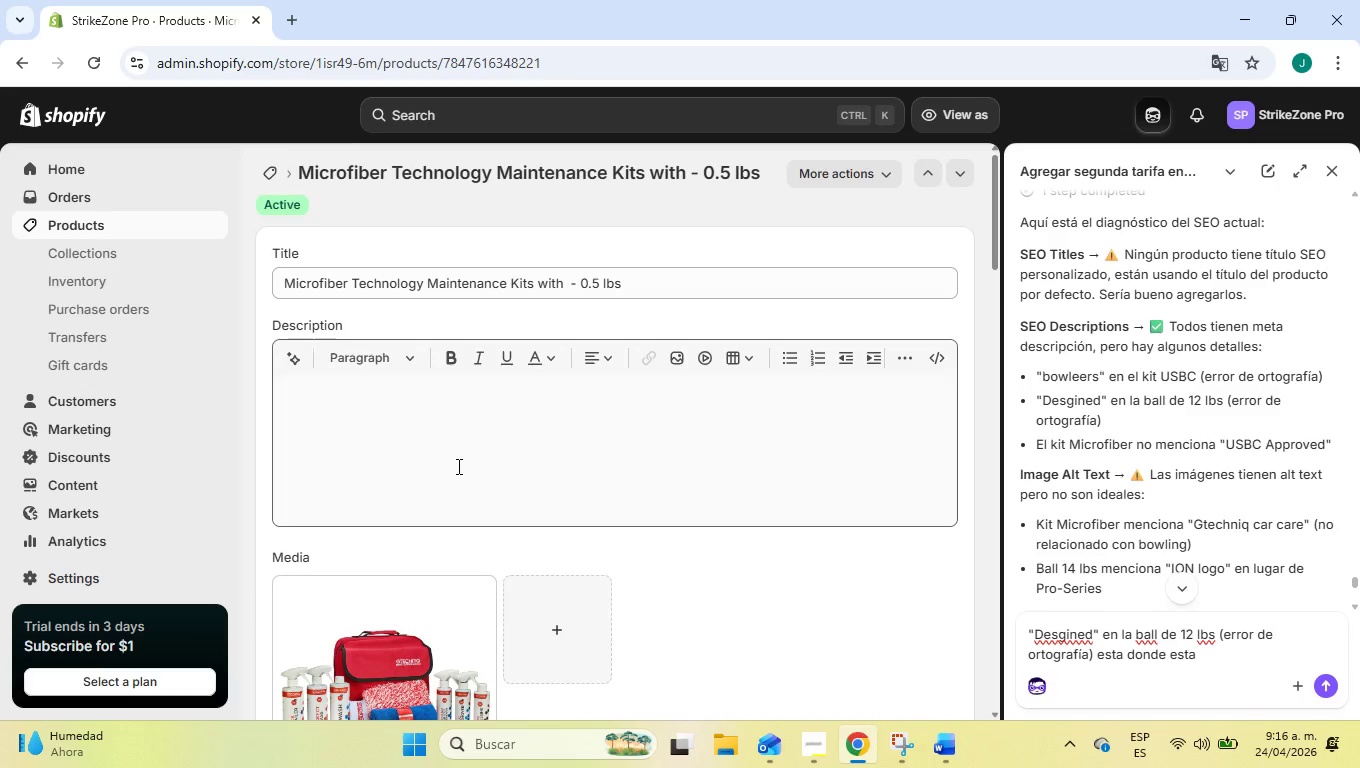 
scroll: coordinate [573, 482], scroll_direction: down, amount: 25.0
 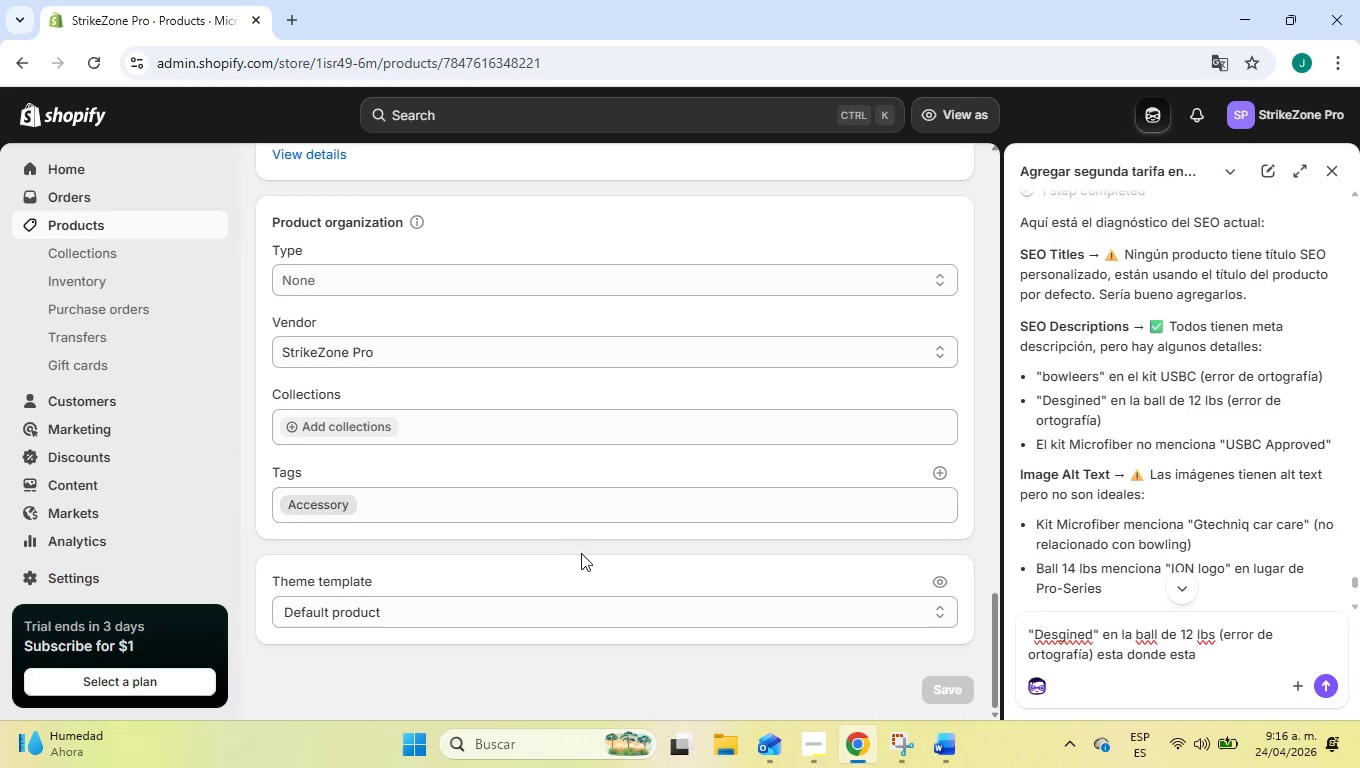 
scroll: coordinate [589, 554], scroll_direction: up, amount: 6.0
 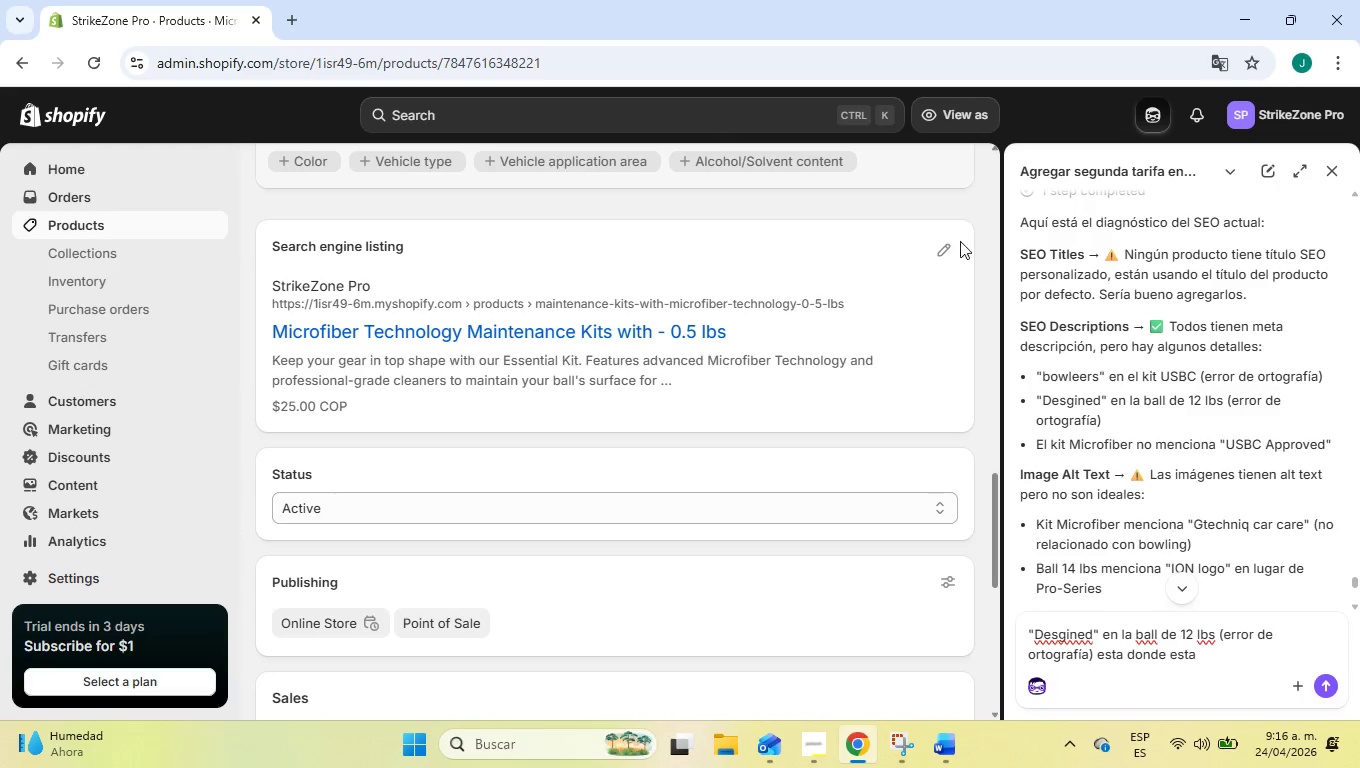 
left_click([954, 250])
 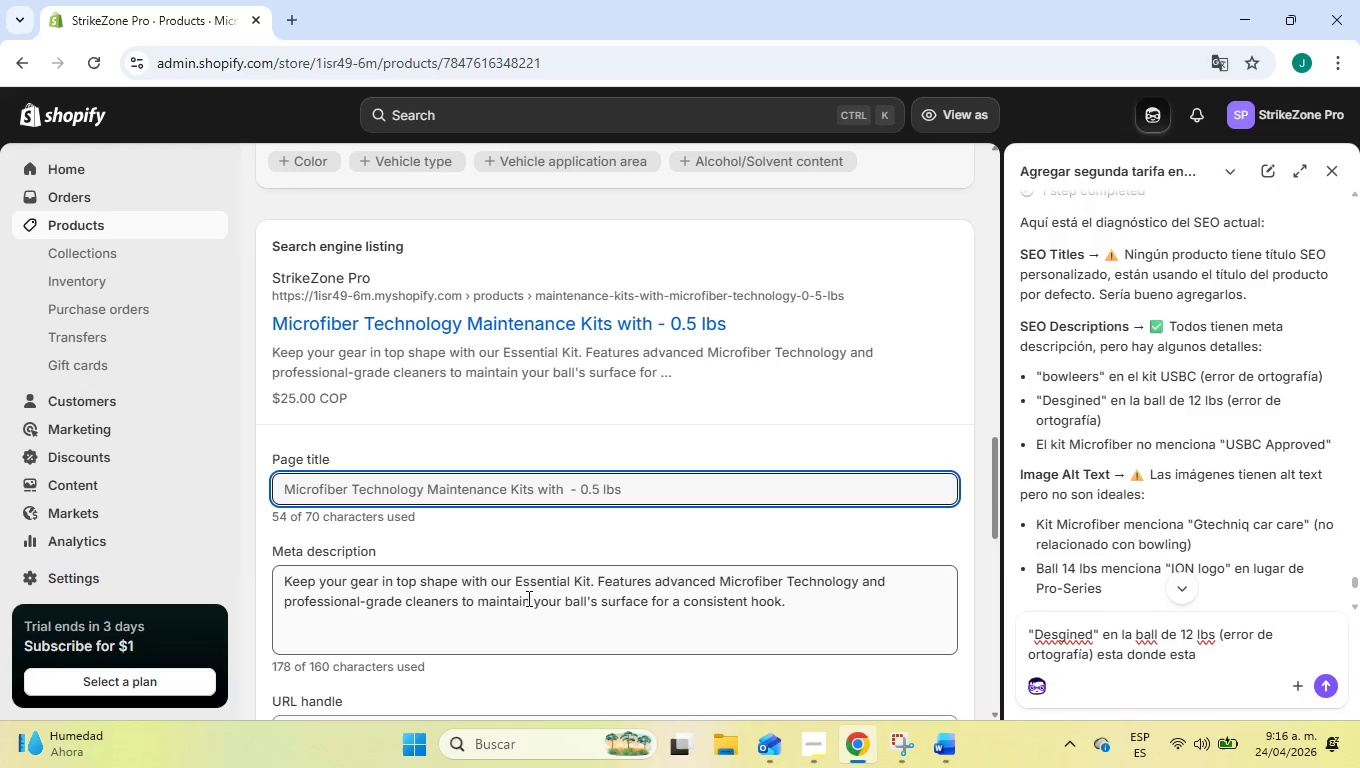 
scroll: coordinate [519, 599], scroll_direction: down, amount: 1.0
 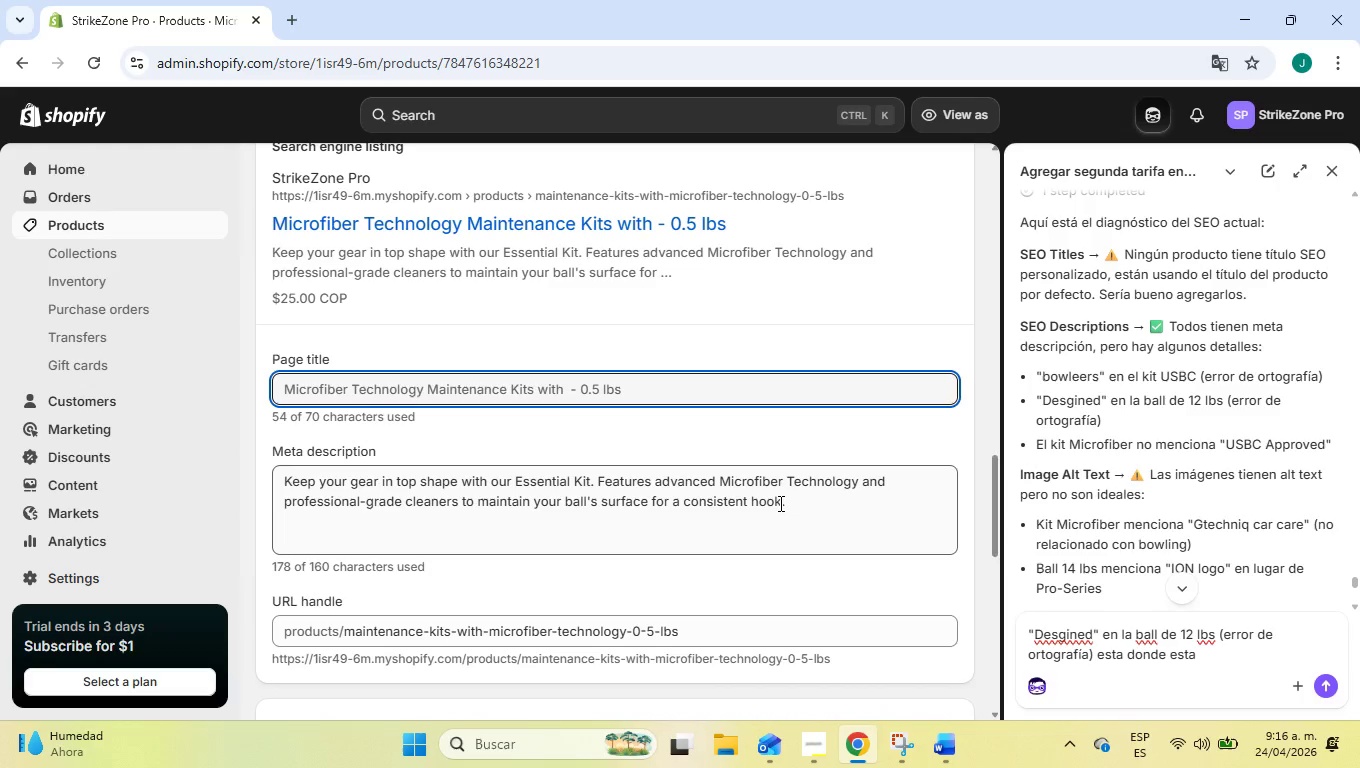 
left_click([782, 501])
 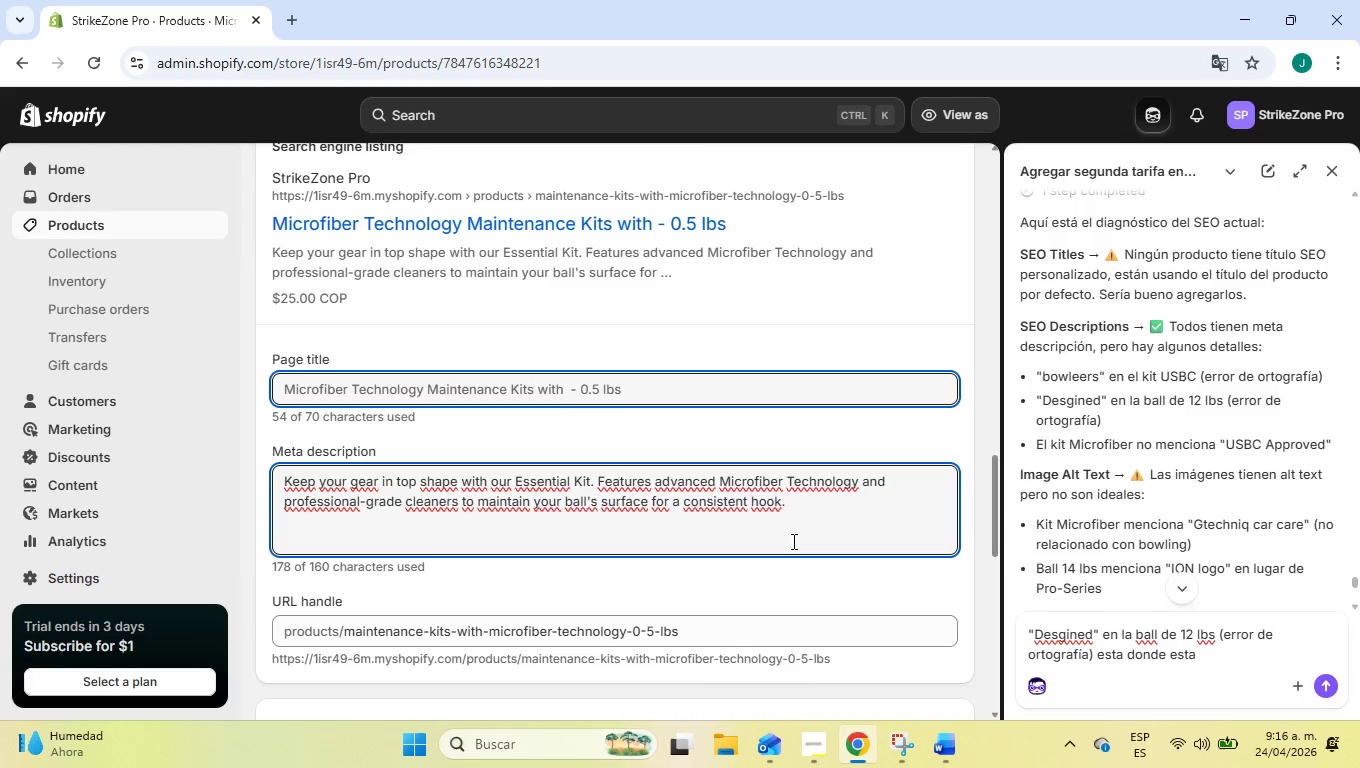 
left_click([828, 744])